 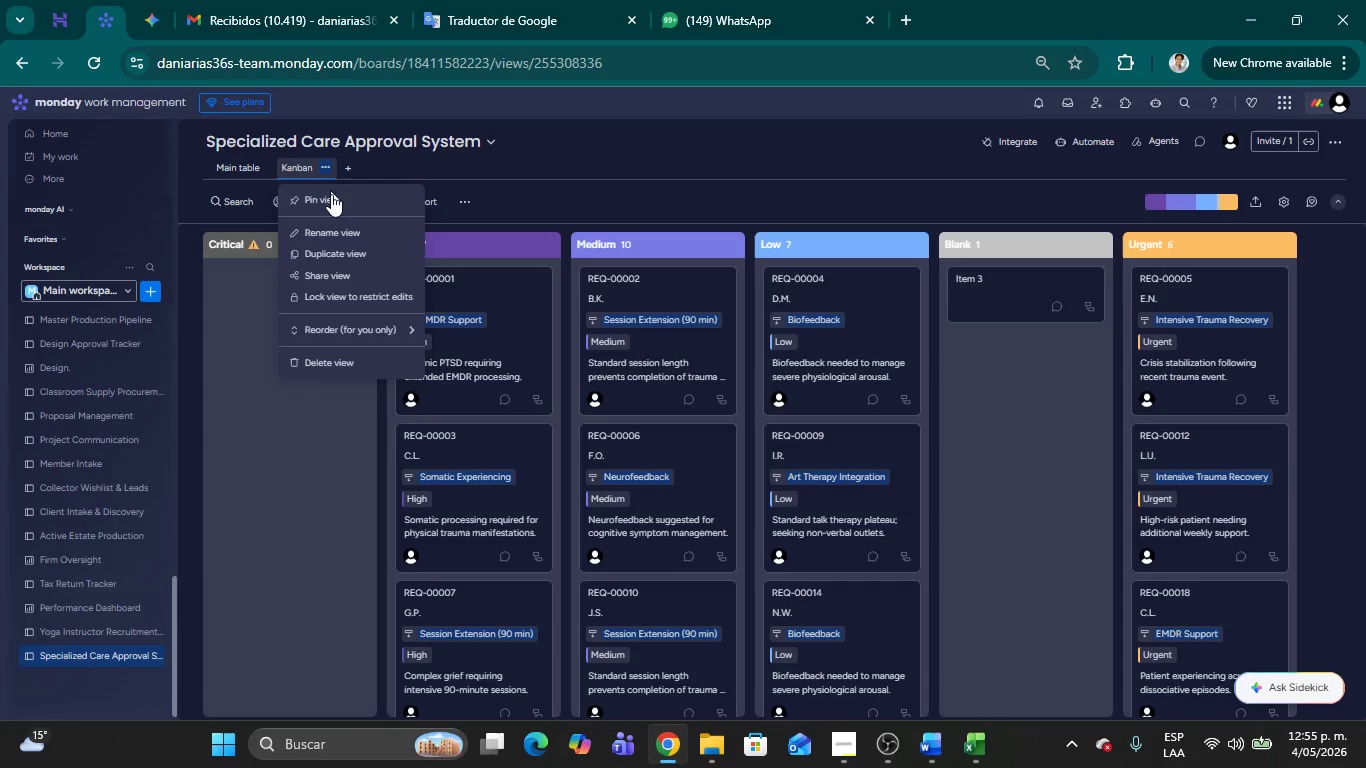 
left_click([339, 237])
 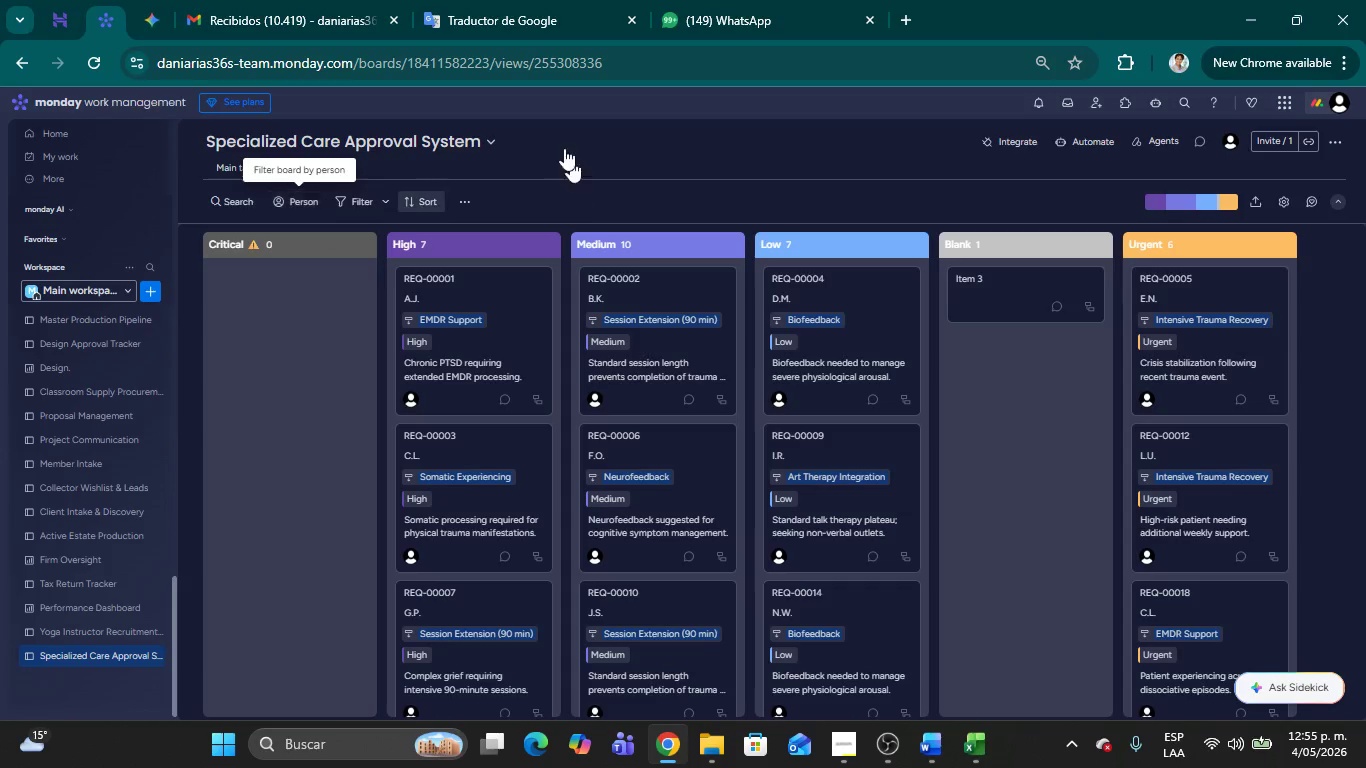 
wait(5.03)
 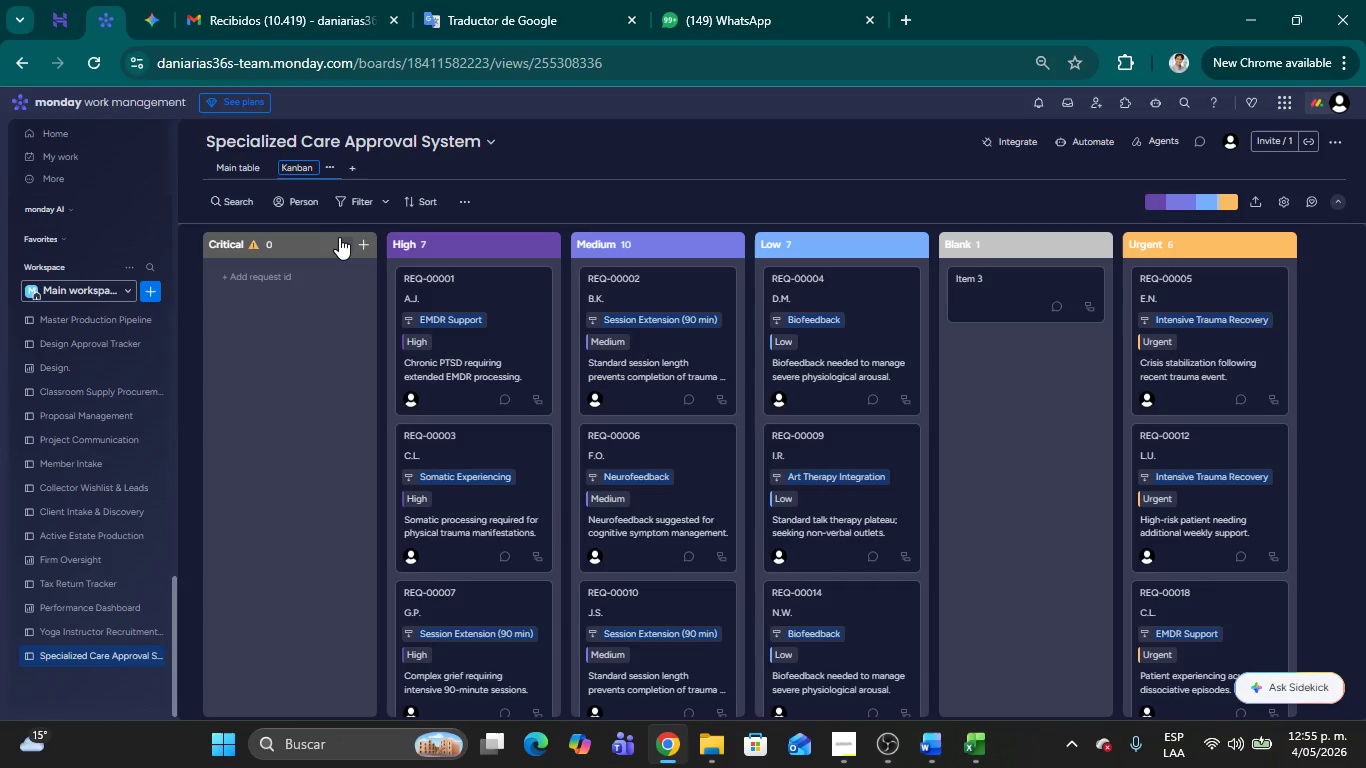 
key(Backspace)
key(Backspace)
key(Backspace)
key(Backspace)
key(Backspace)
key(Backspace)
key(Backspace)
type(Director[s Review)
 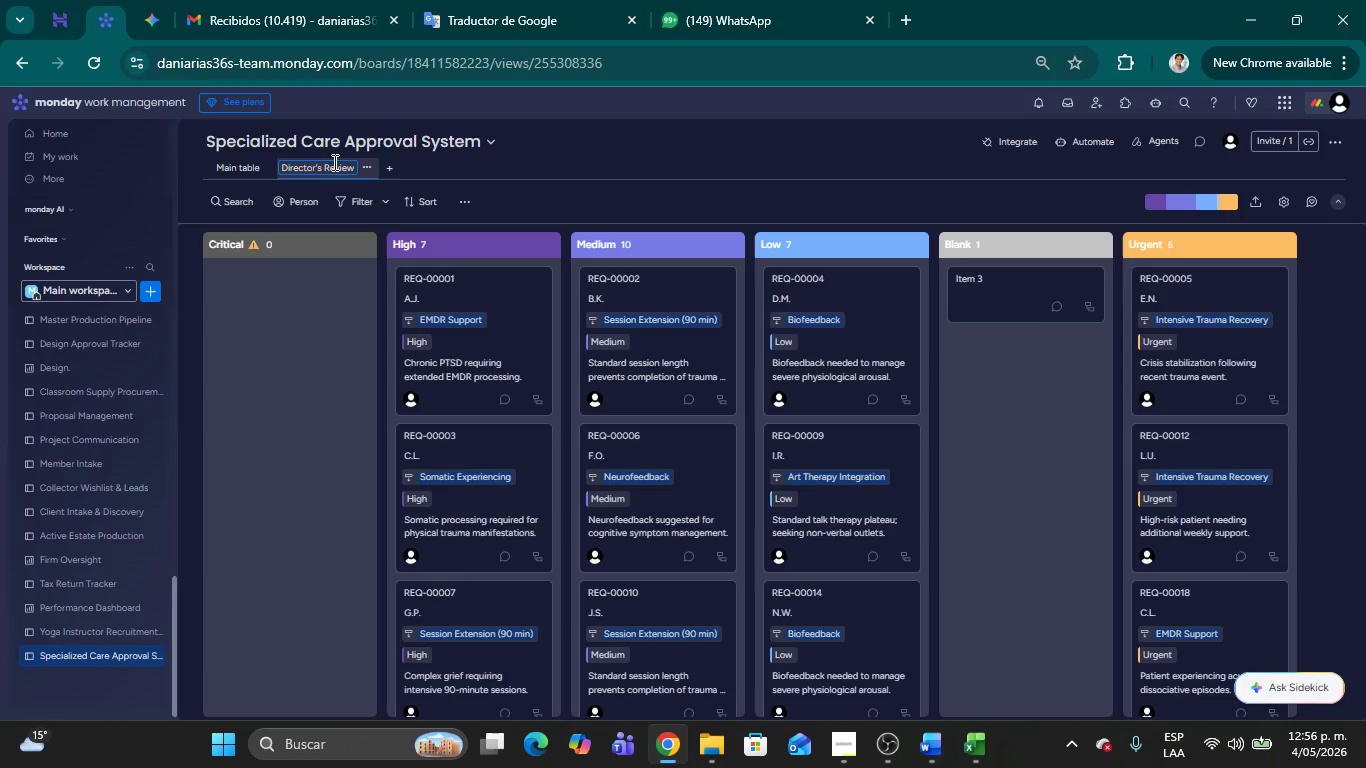 
key(Backspace)
key(Backspace)
key(Backspace)
key(Backspace)
key(Backspace)
key(Backspace)
type( Oversight)
 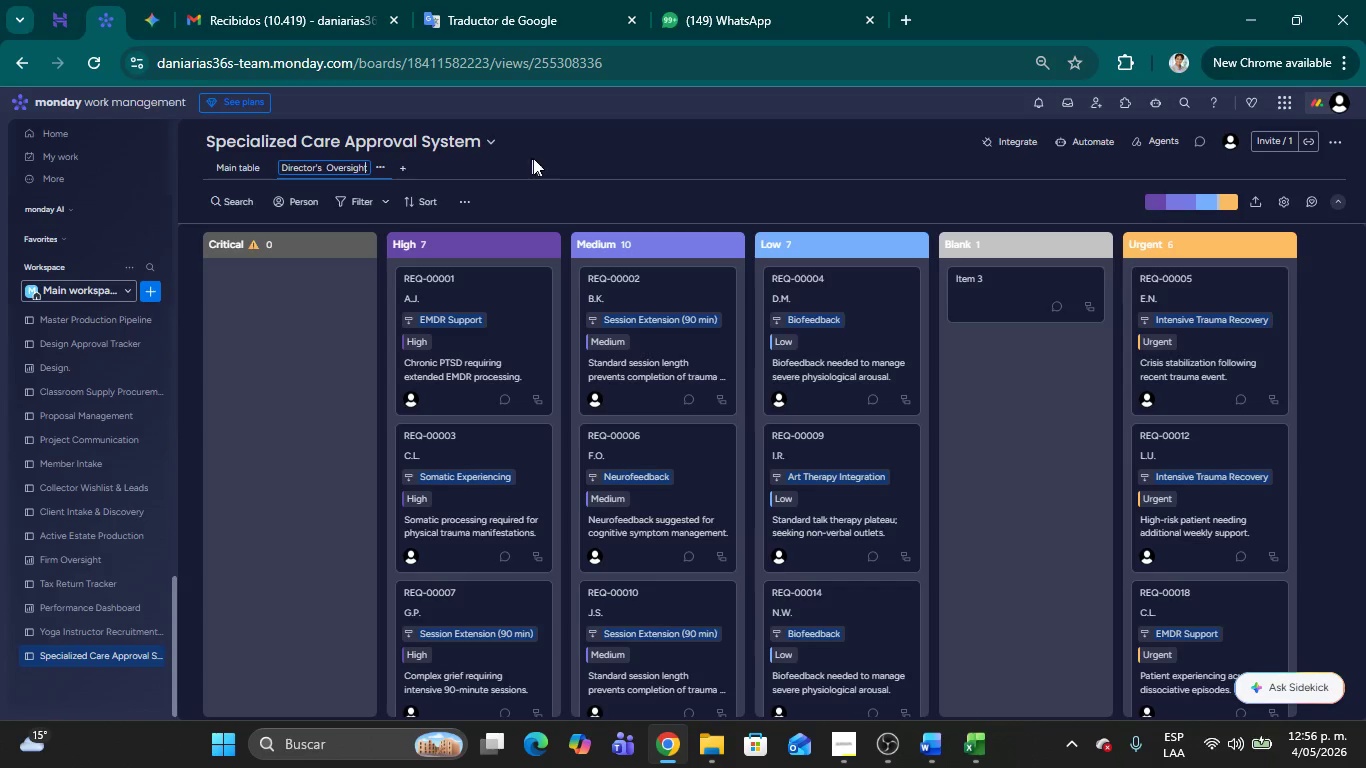 
left_click([573, 167])
 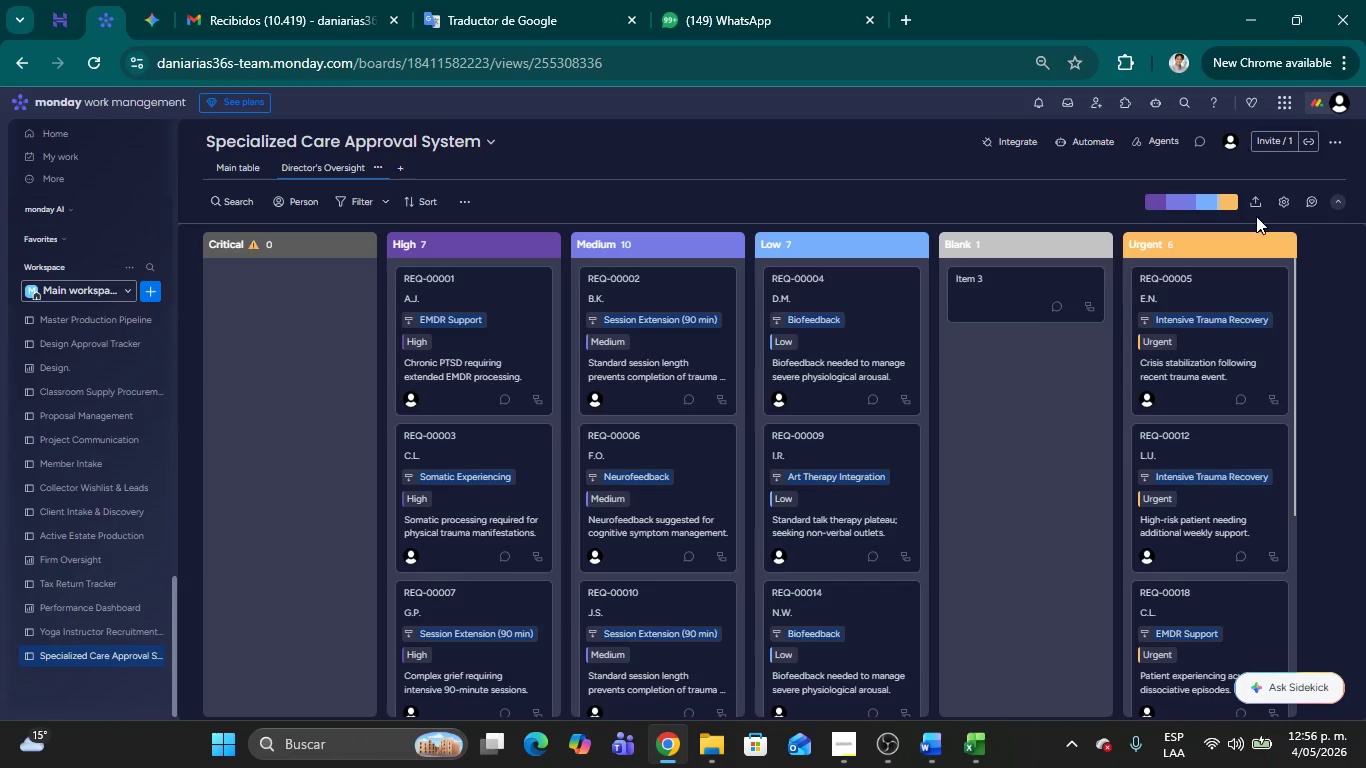 
left_click([1284, 204])
 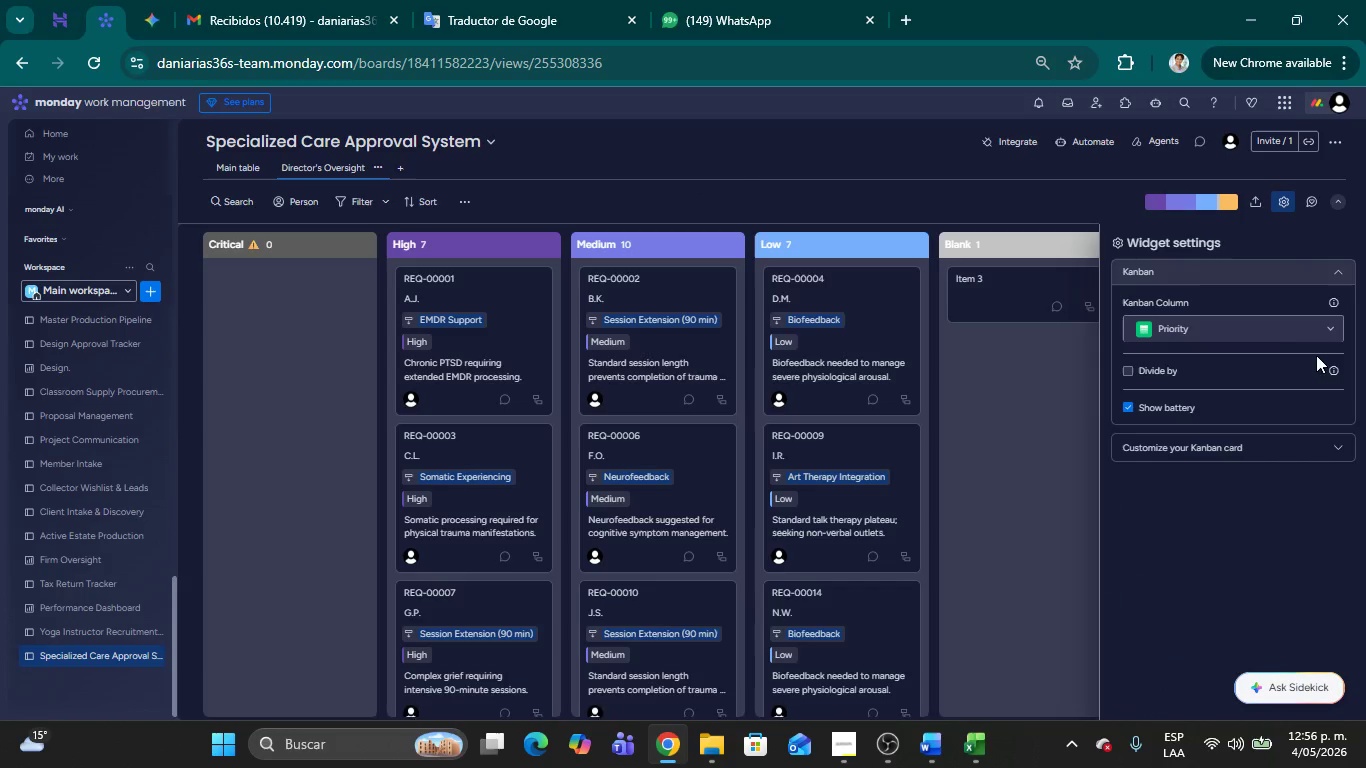 
left_click([1266, 331])
 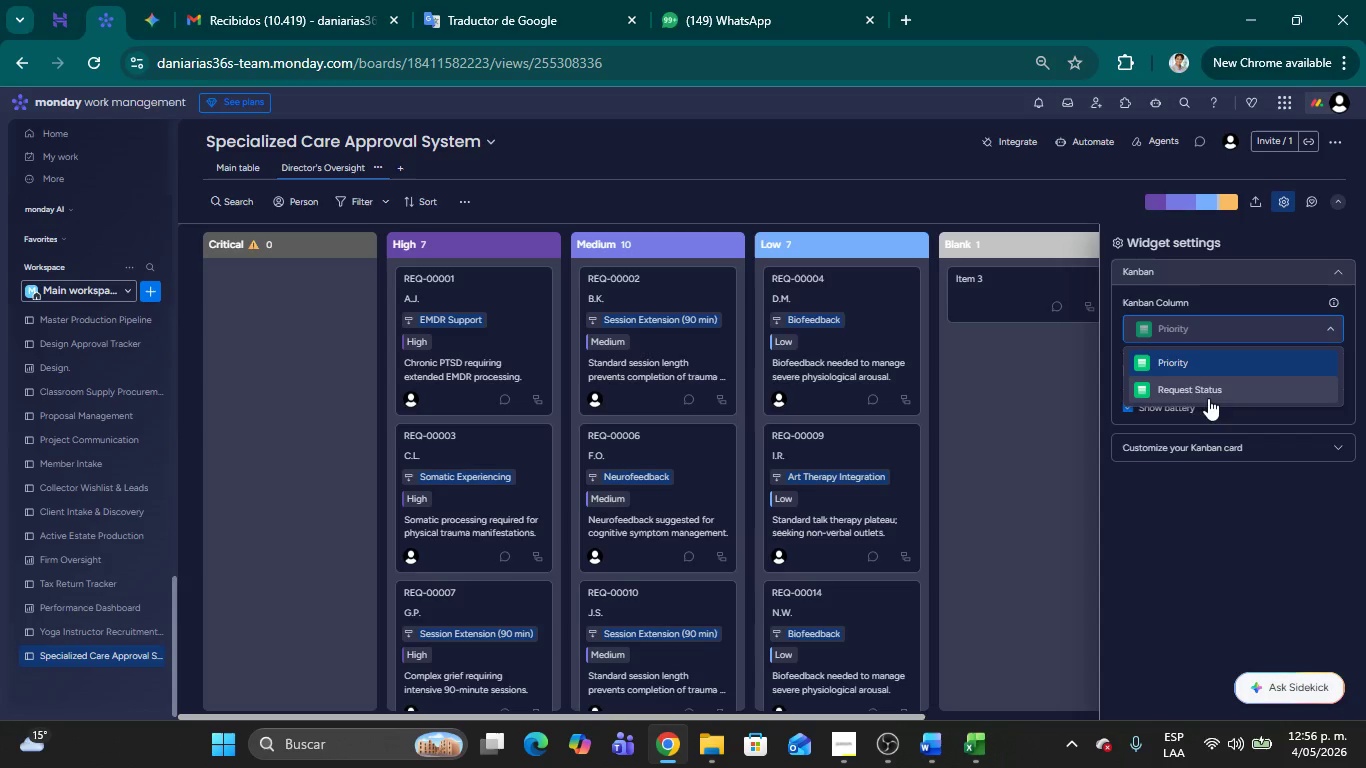 
left_click([1196, 388])
 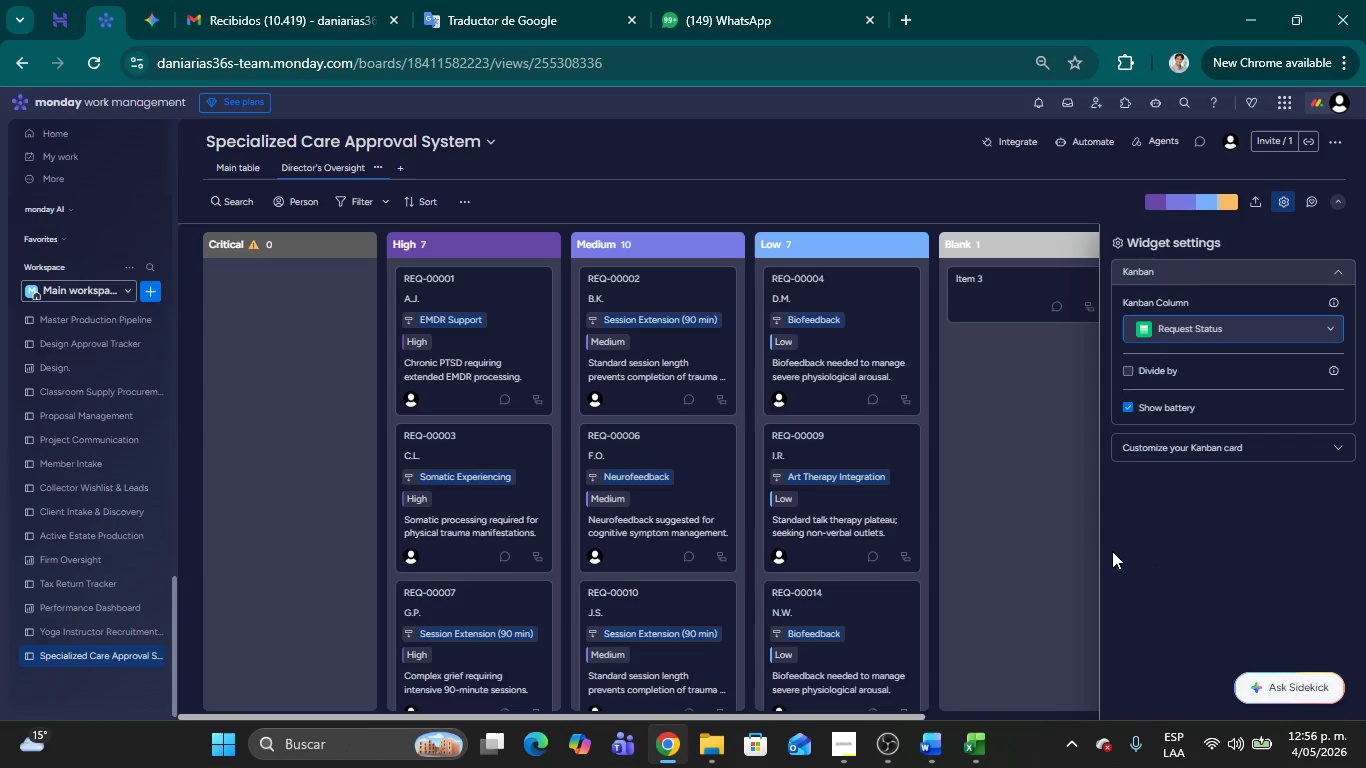 
mouse_move([889, 528])
 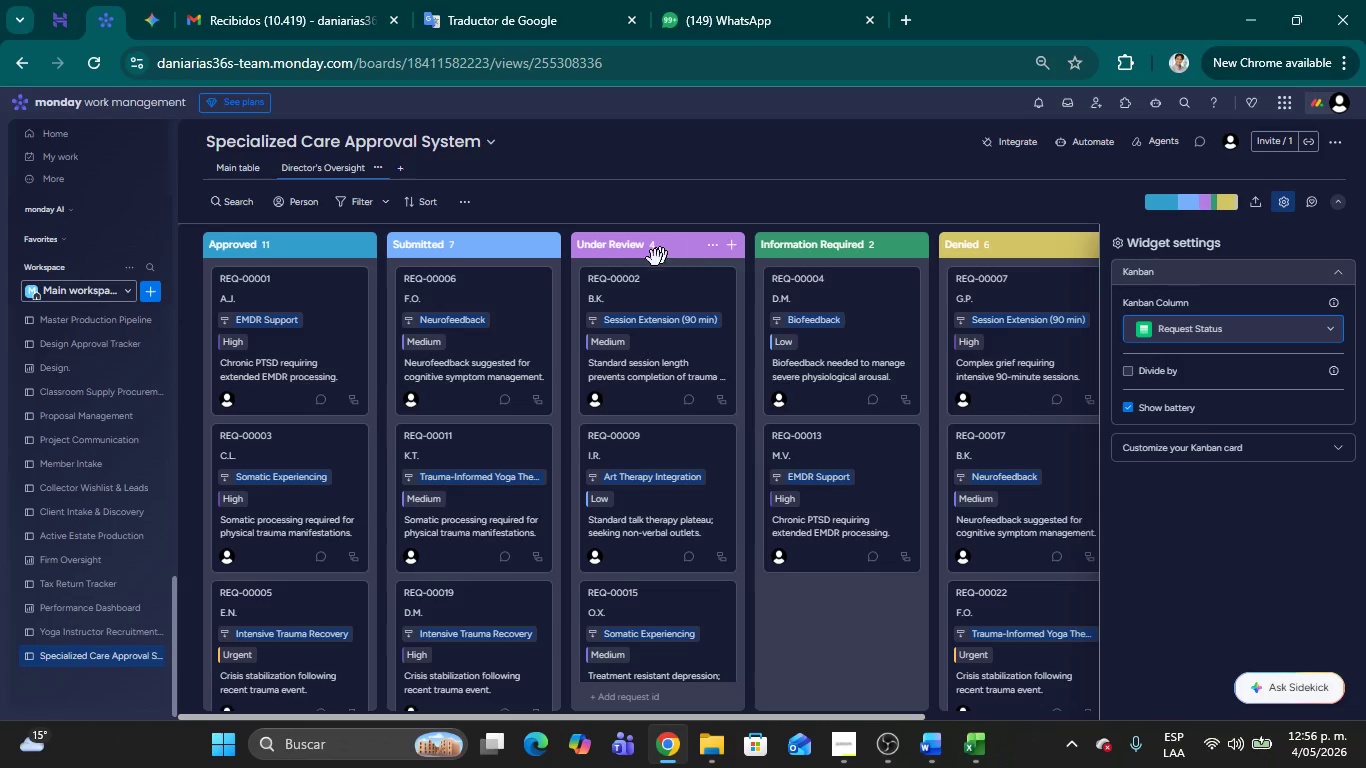 
wait(10.12)
 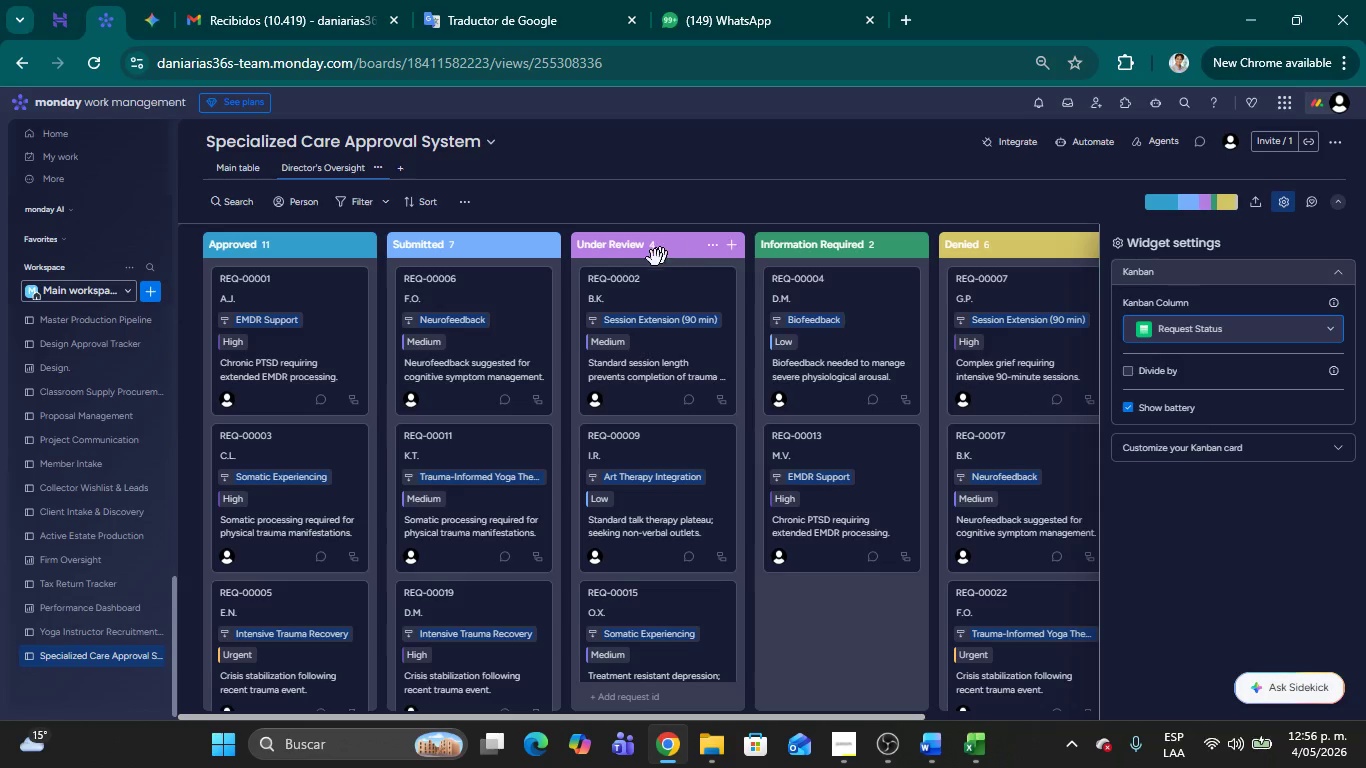 
left_click([403, 162])
 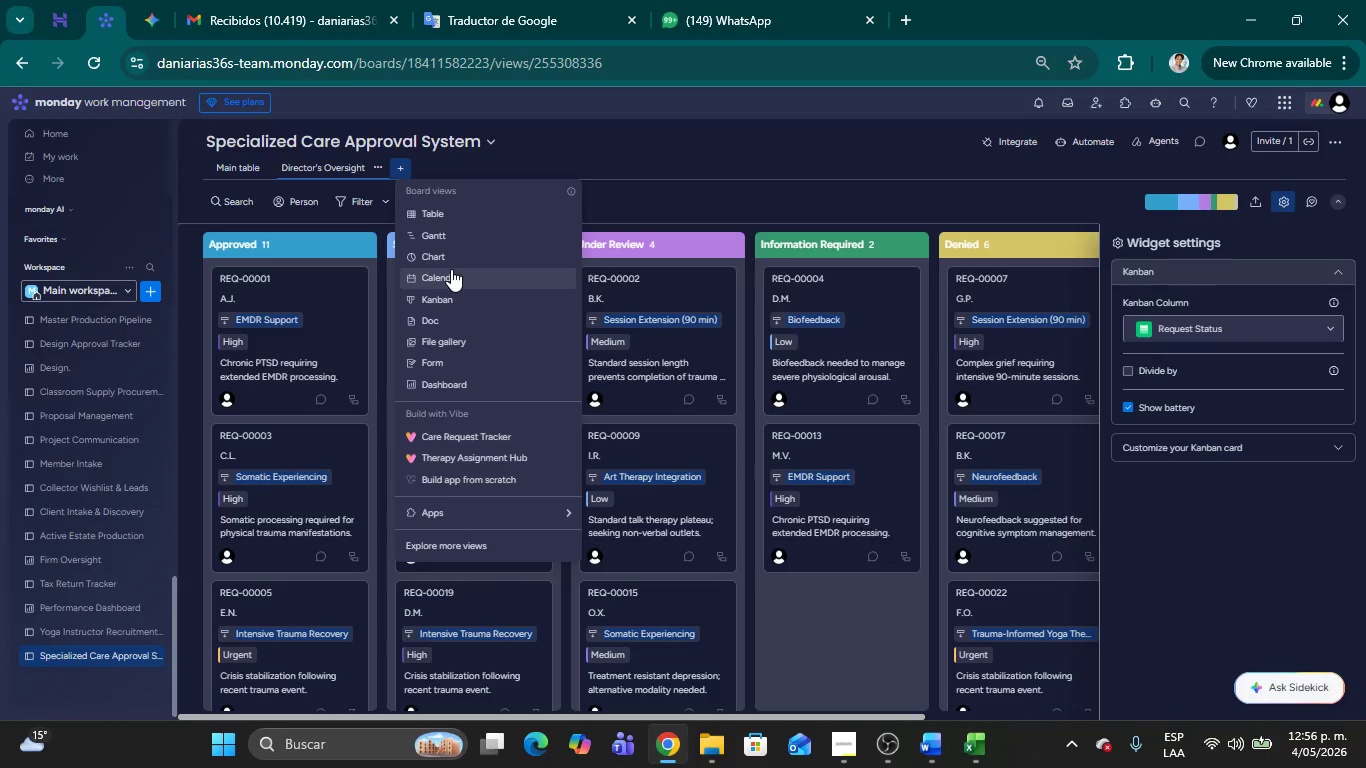 
left_click([451, 269])
 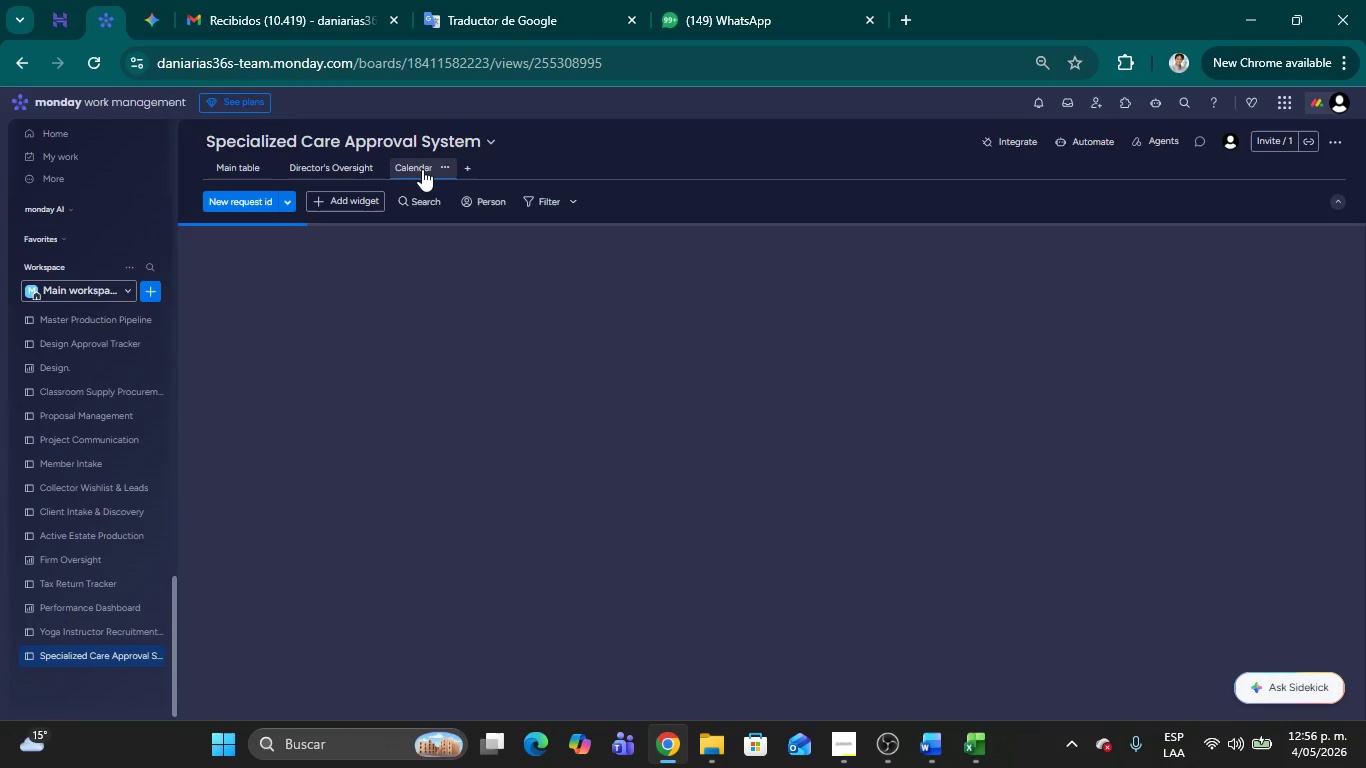 
left_click([449, 169])
 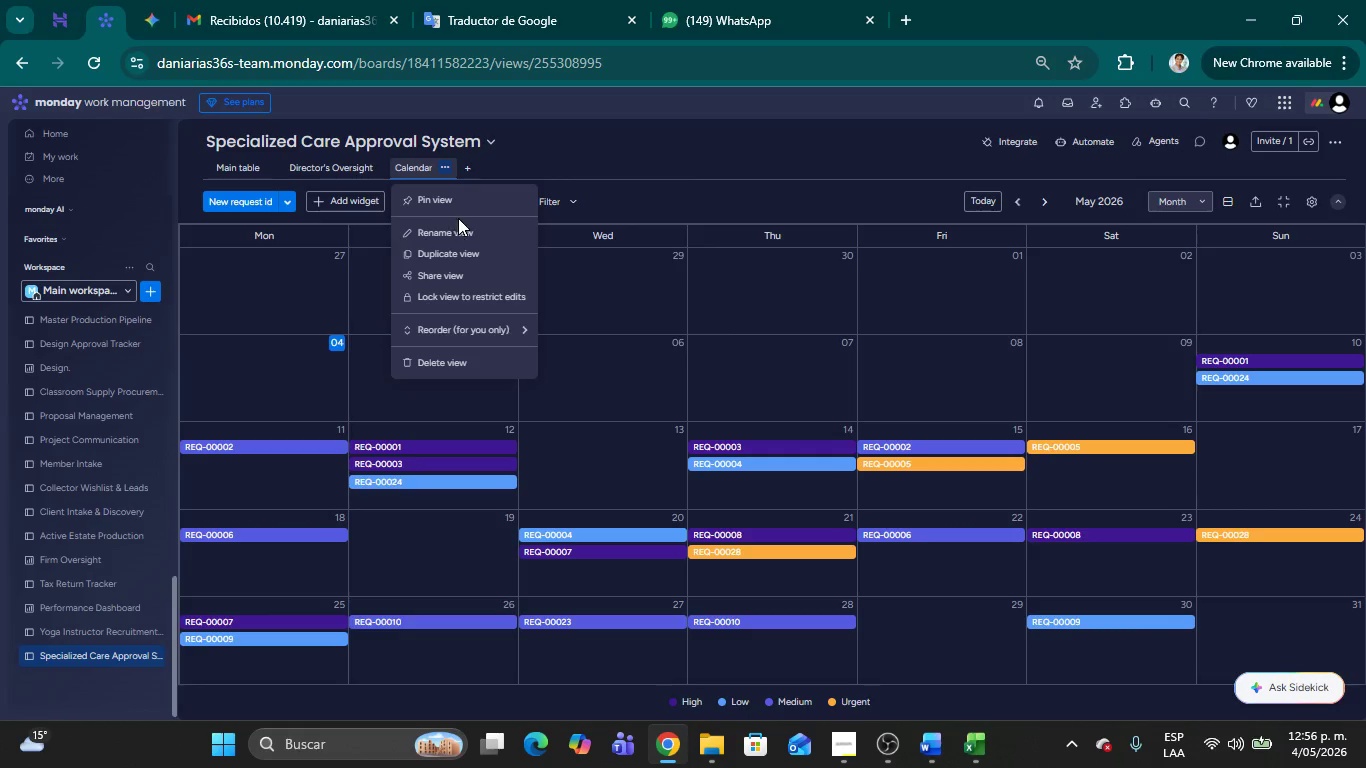 
left_click([461, 231])
 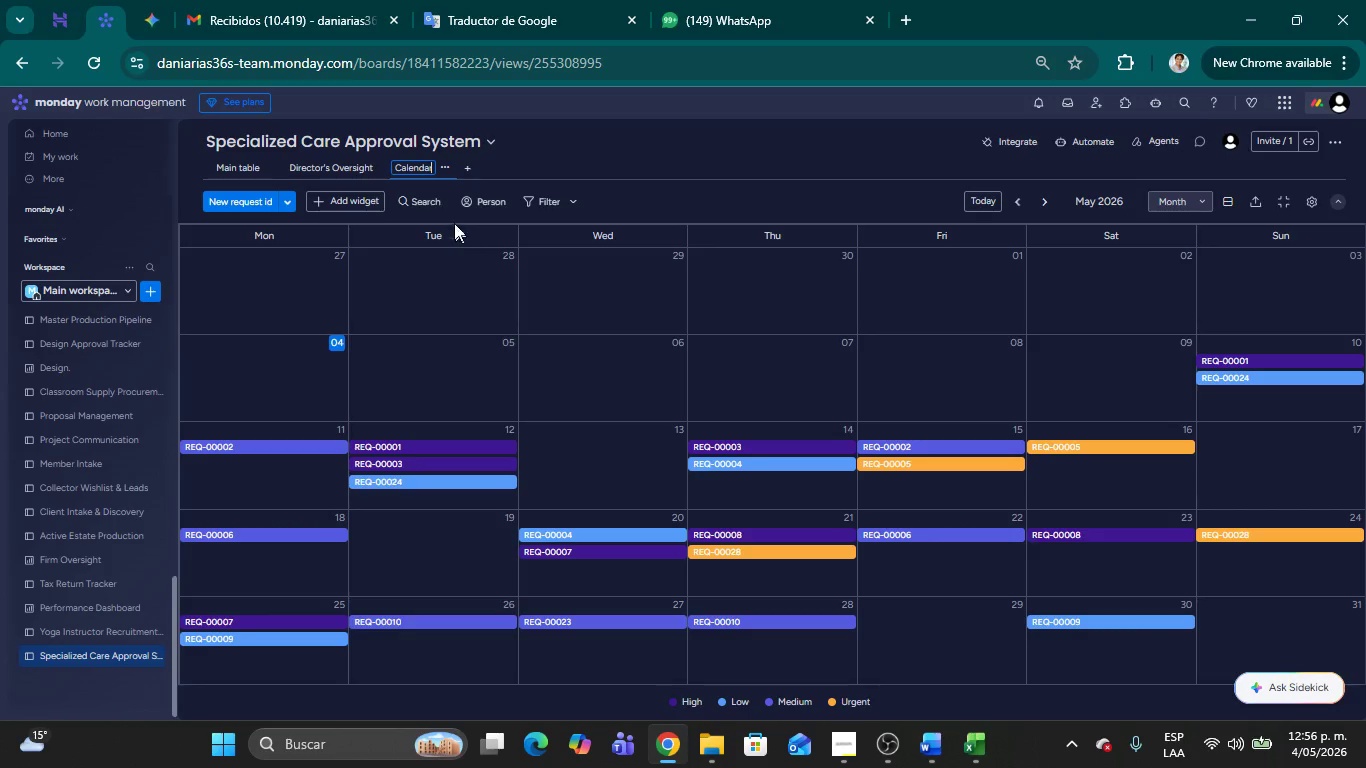 
wait(5.08)
 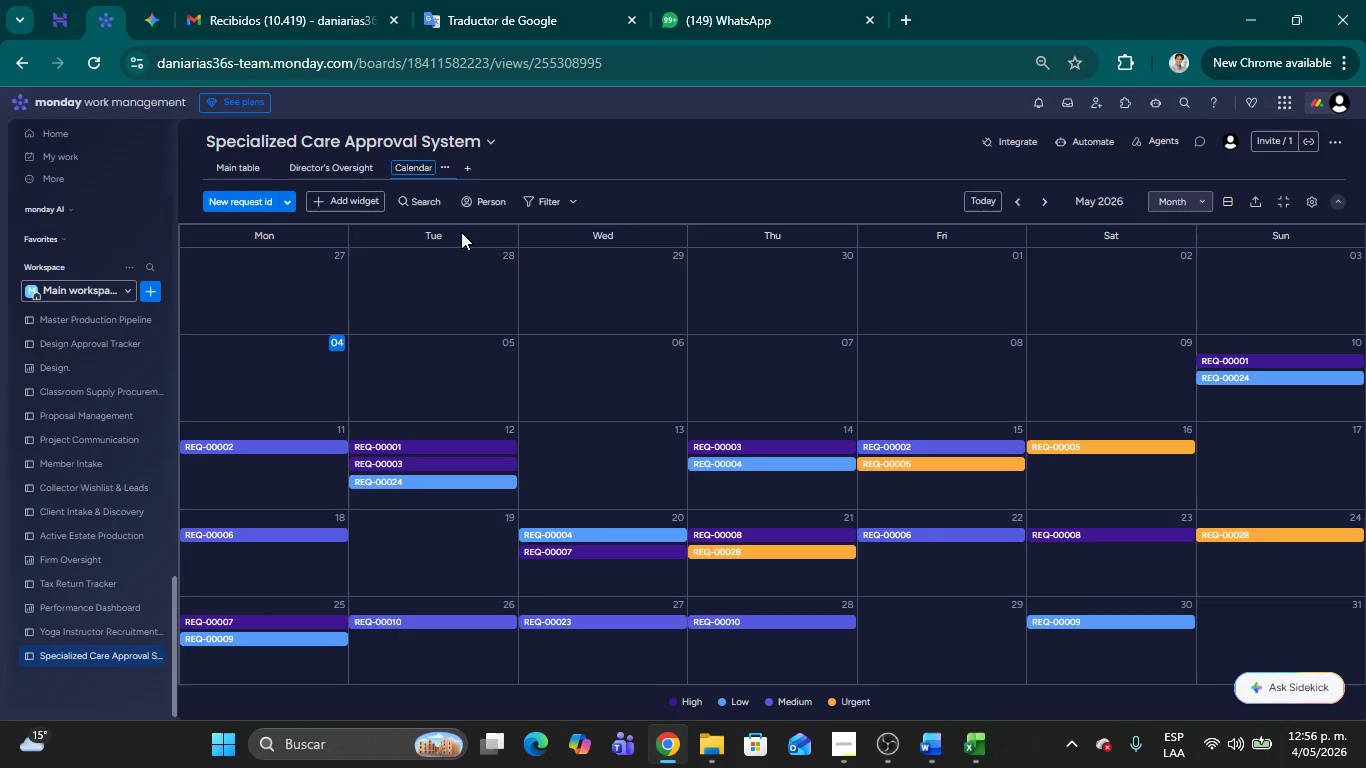 
hold_key(key=Backspace, duration=1.11)
 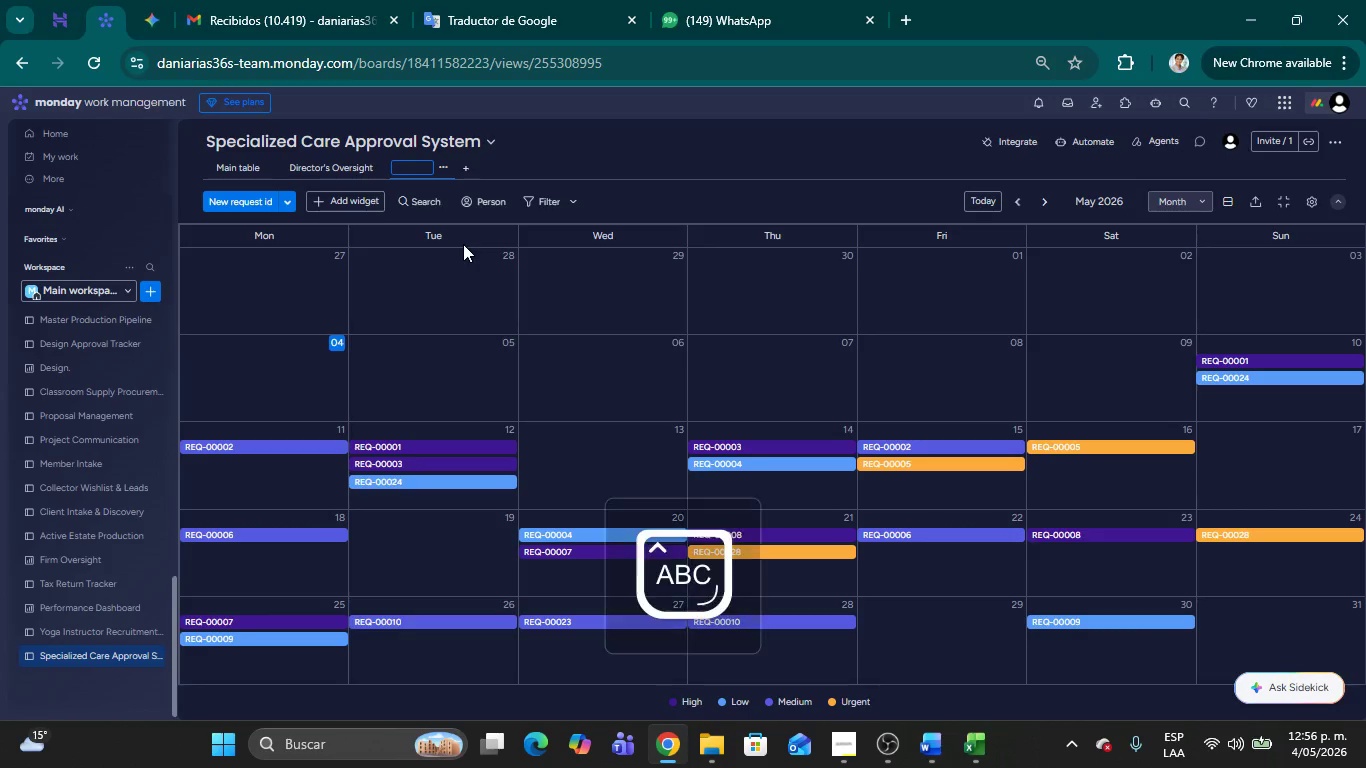 
type(Request Timeline)
 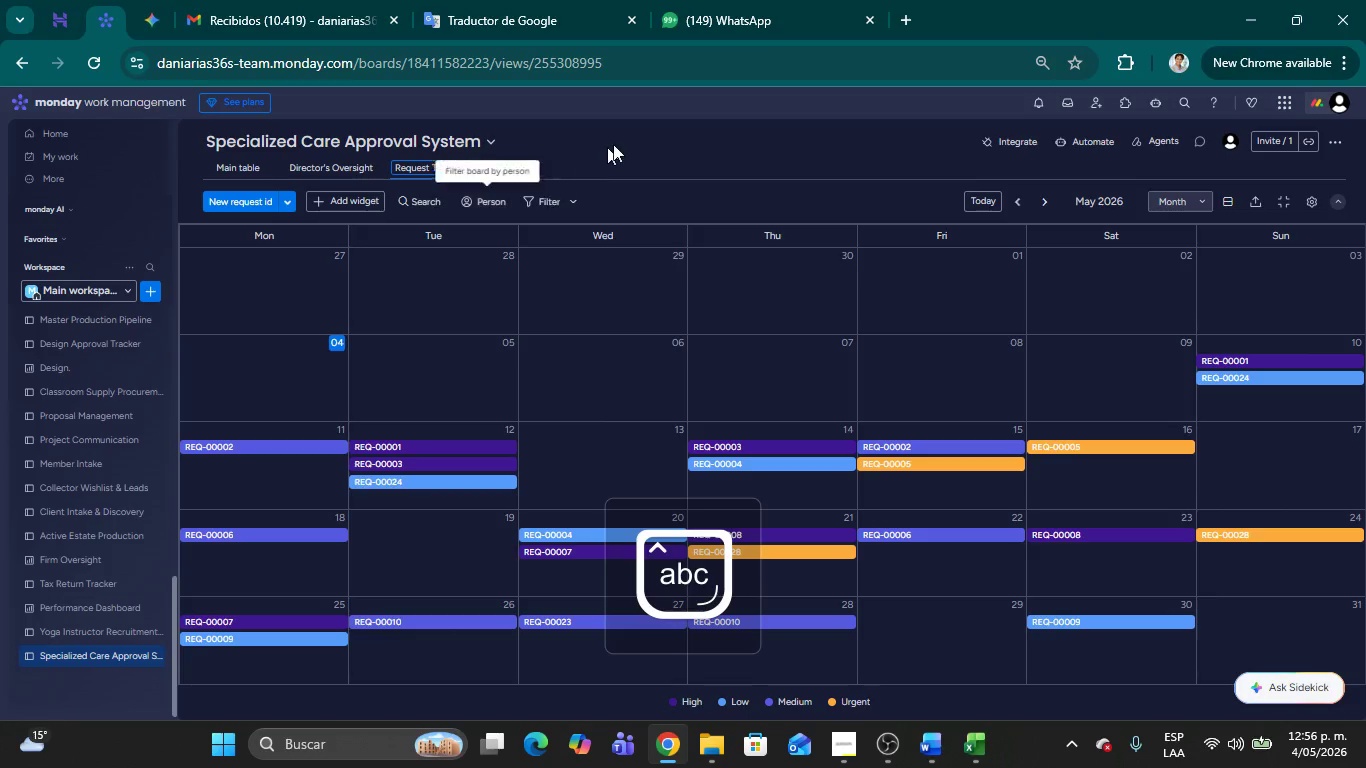 
left_click([614, 144])
 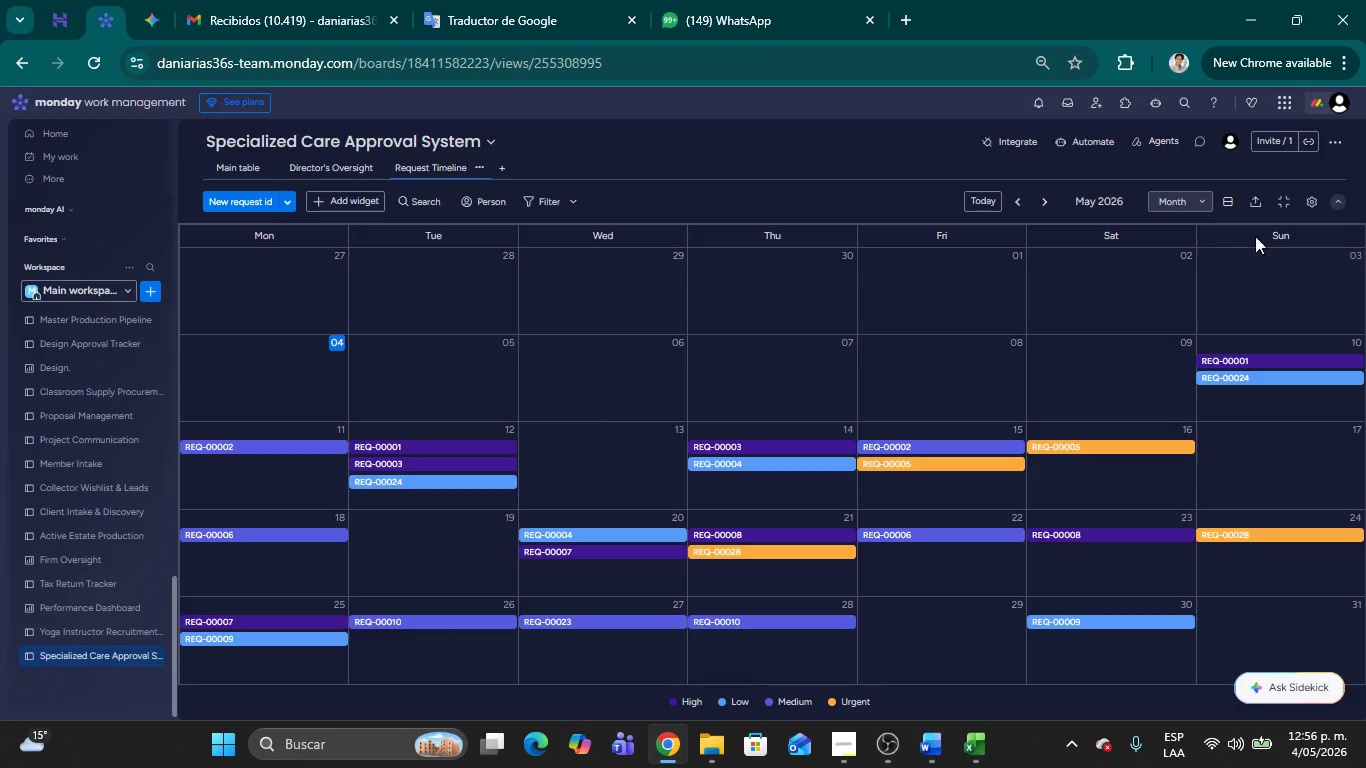 
left_click([1310, 198])
 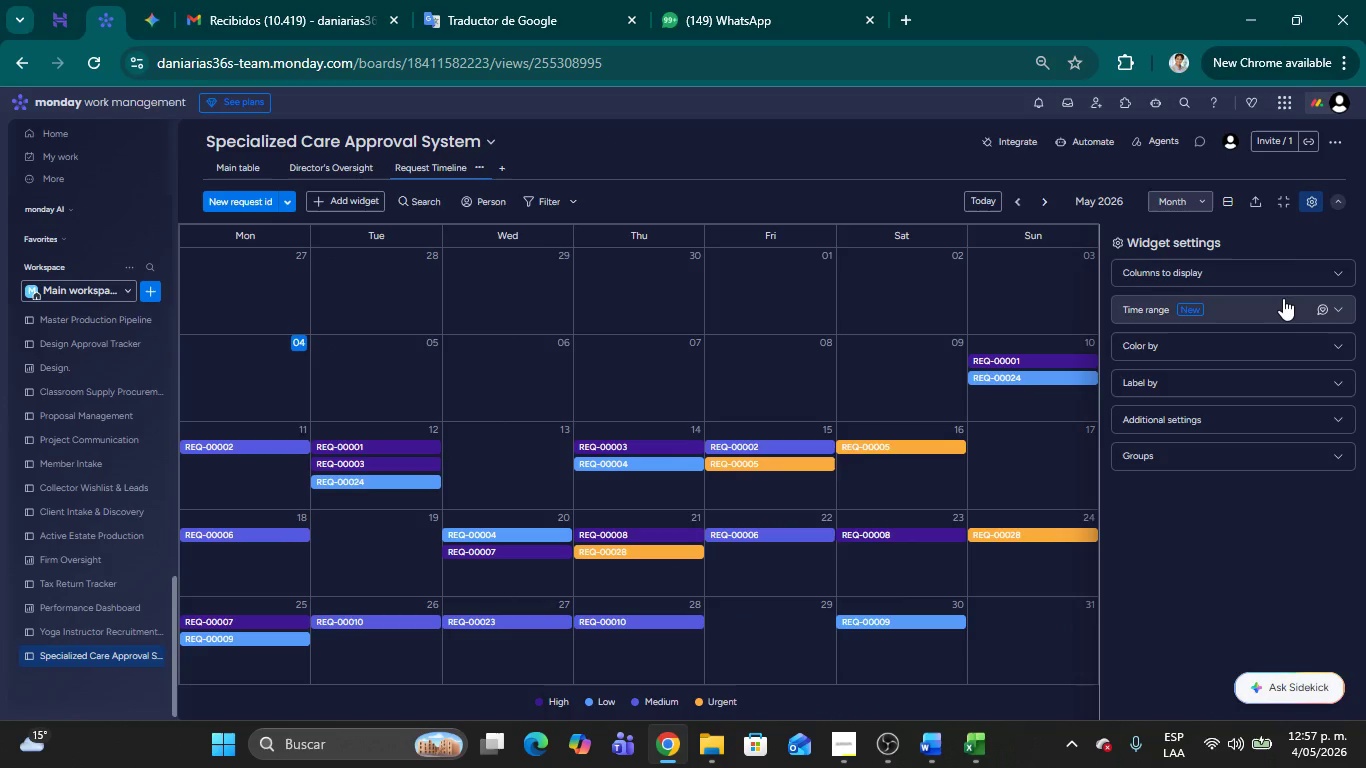 
wait(8.88)
 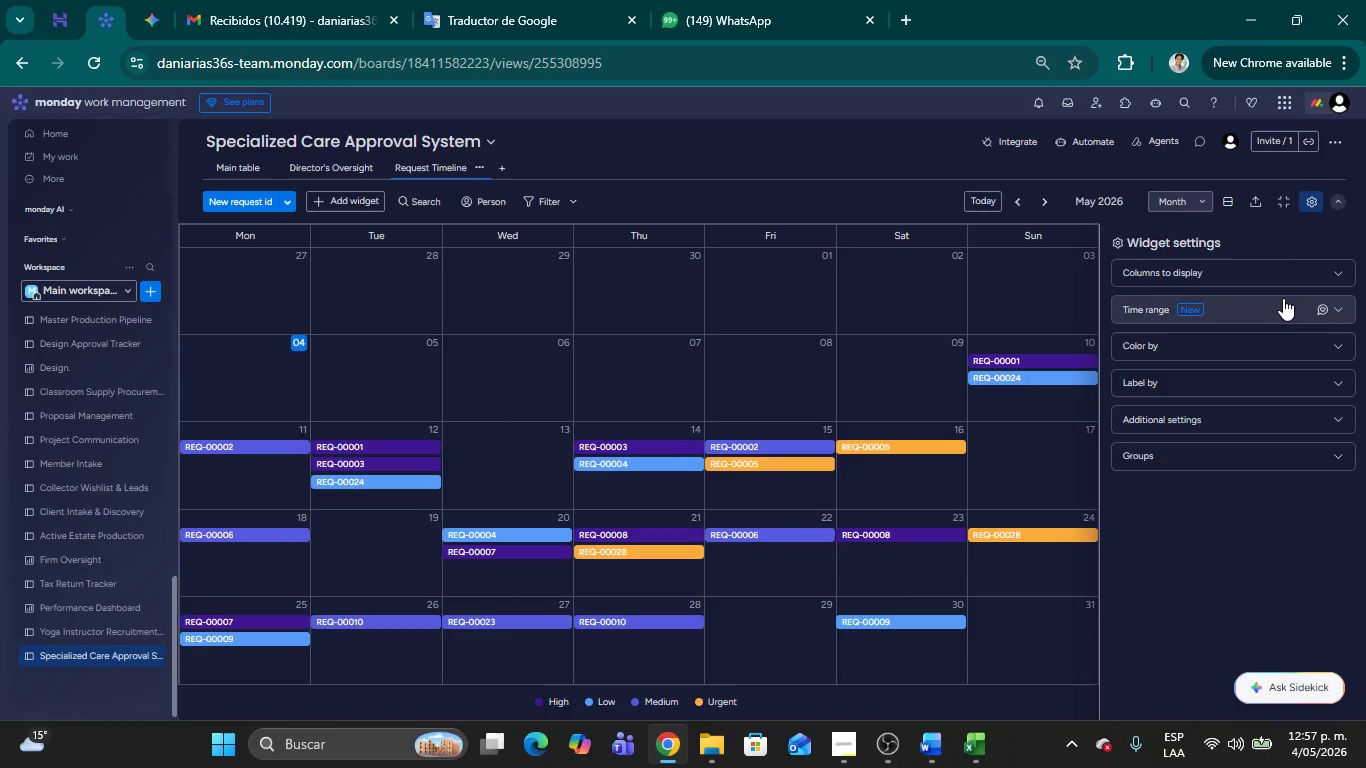 
left_click([1345, 276])
 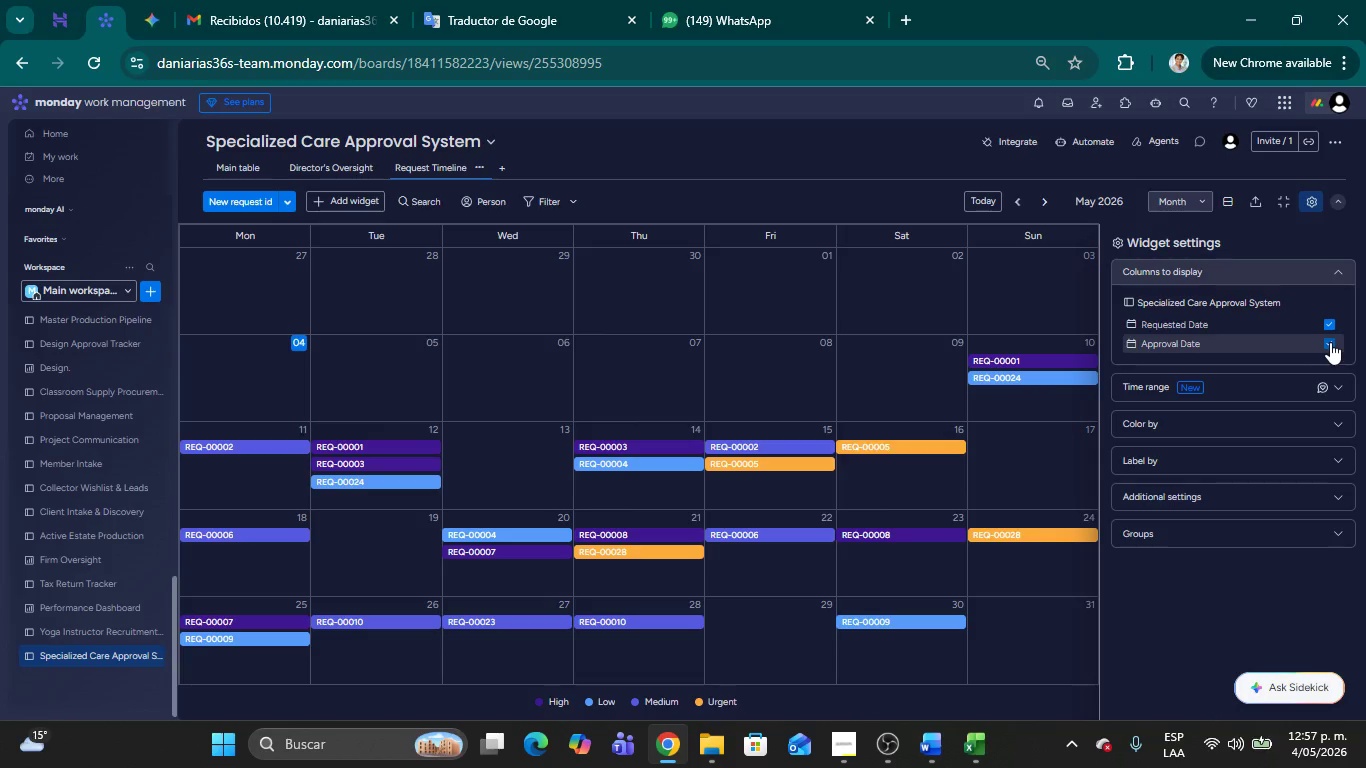 
left_click([1330, 342])
 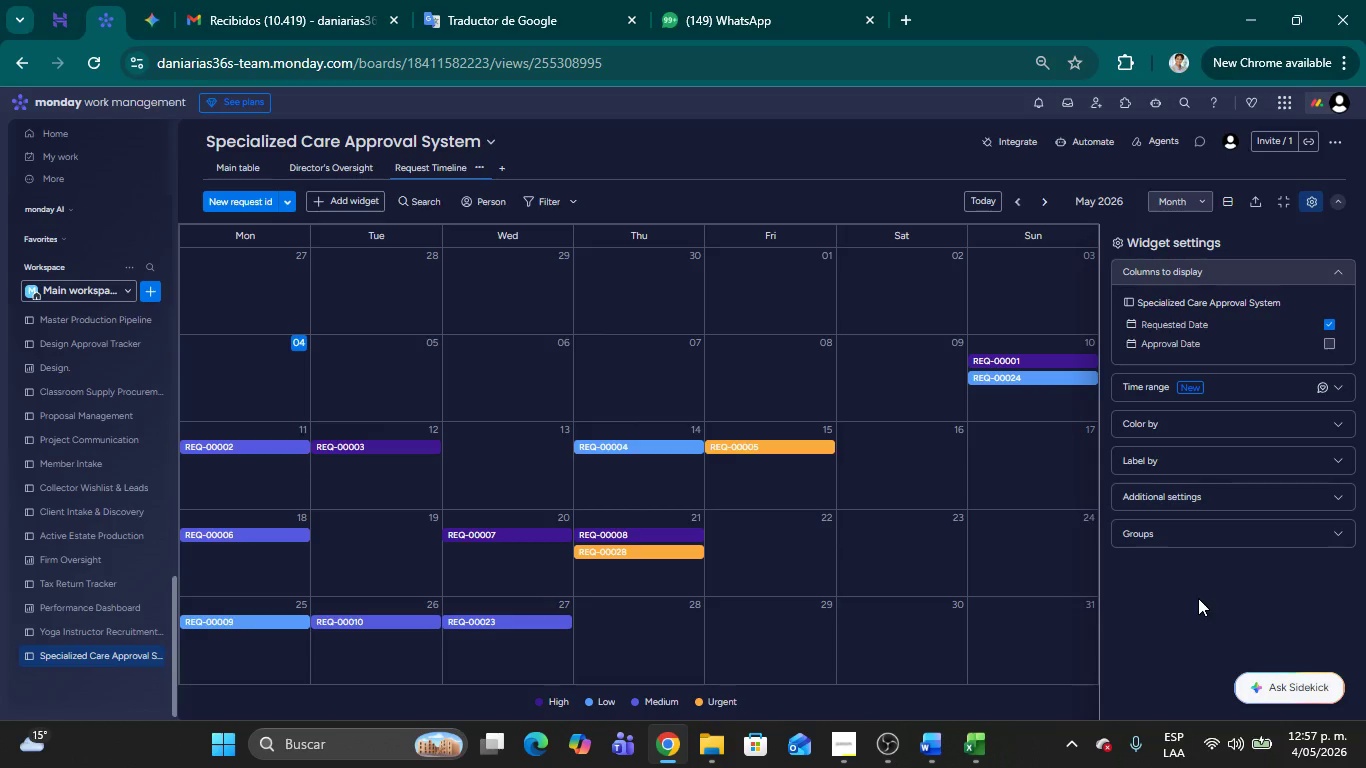 
left_click([1198, 598])
 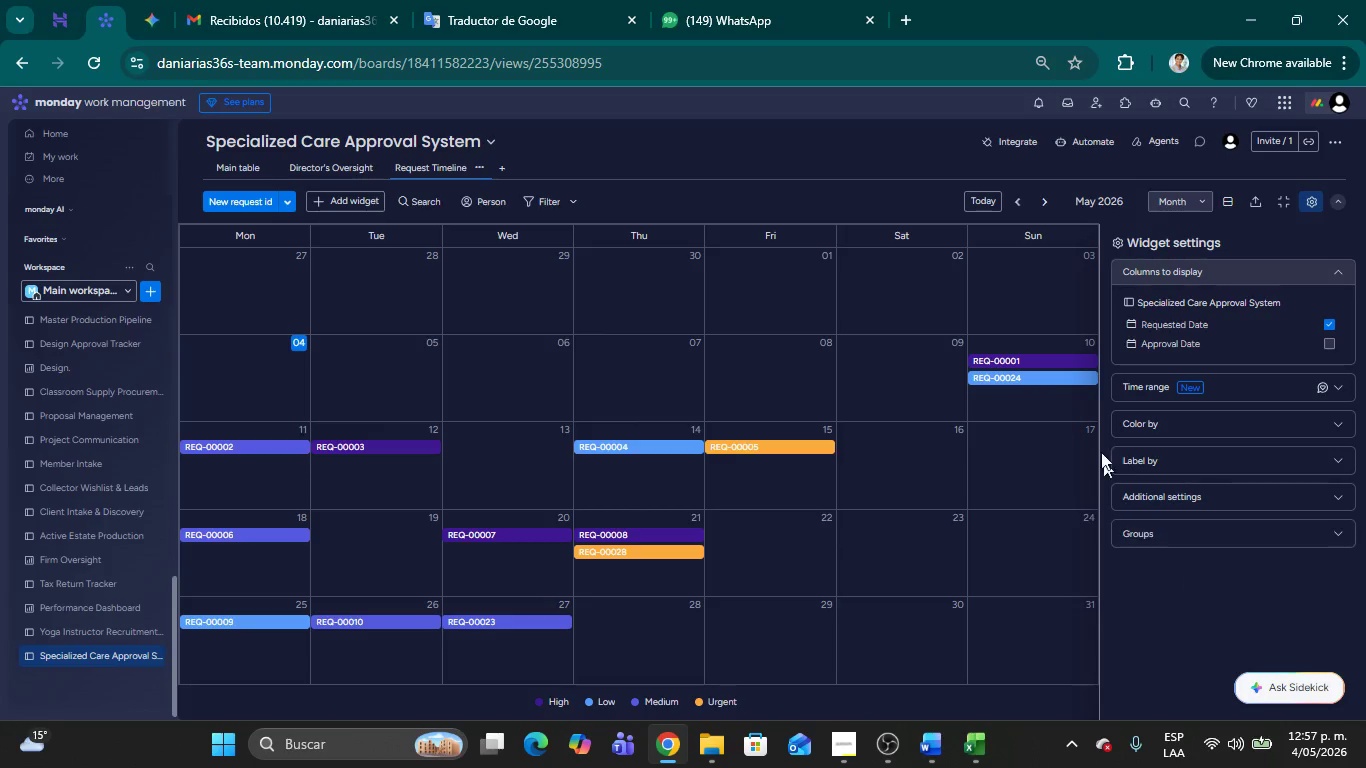 
left_click([834, 144])
 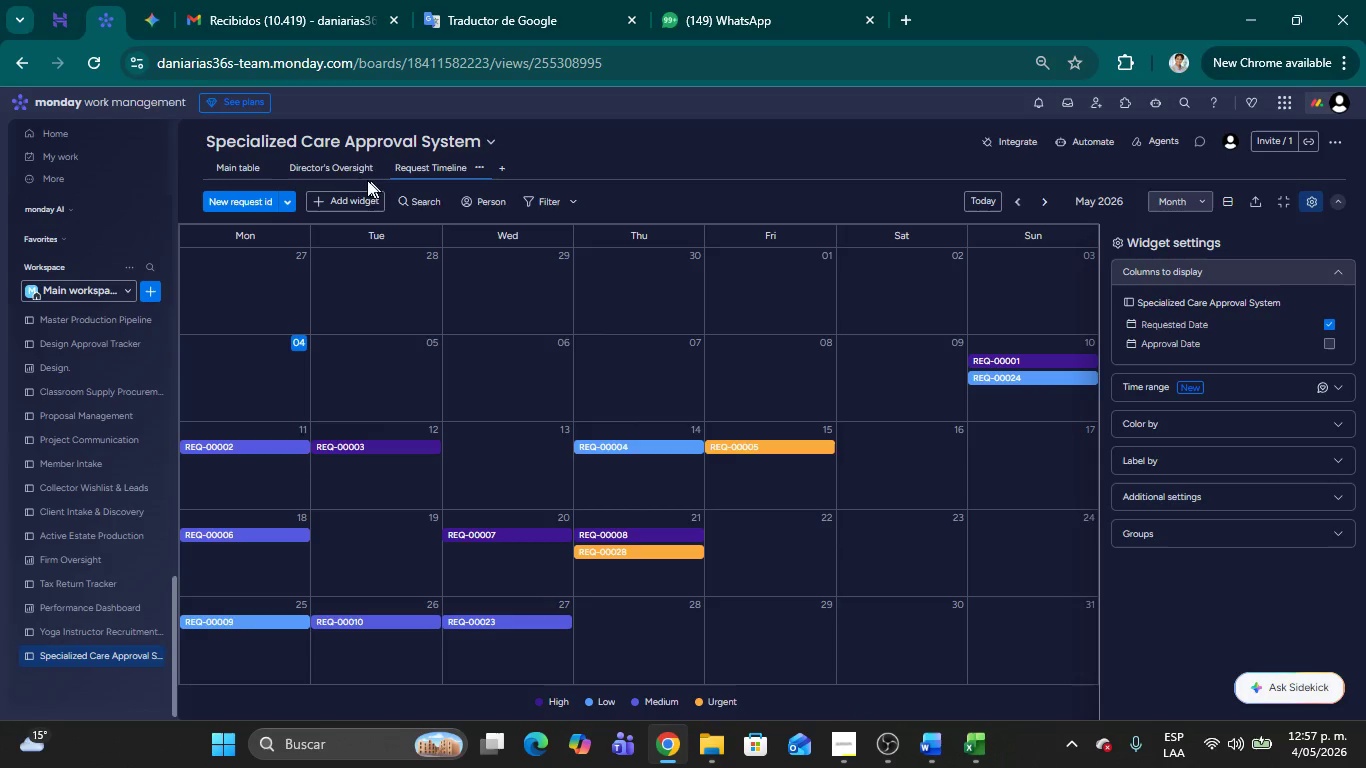 
wait(6.83)
 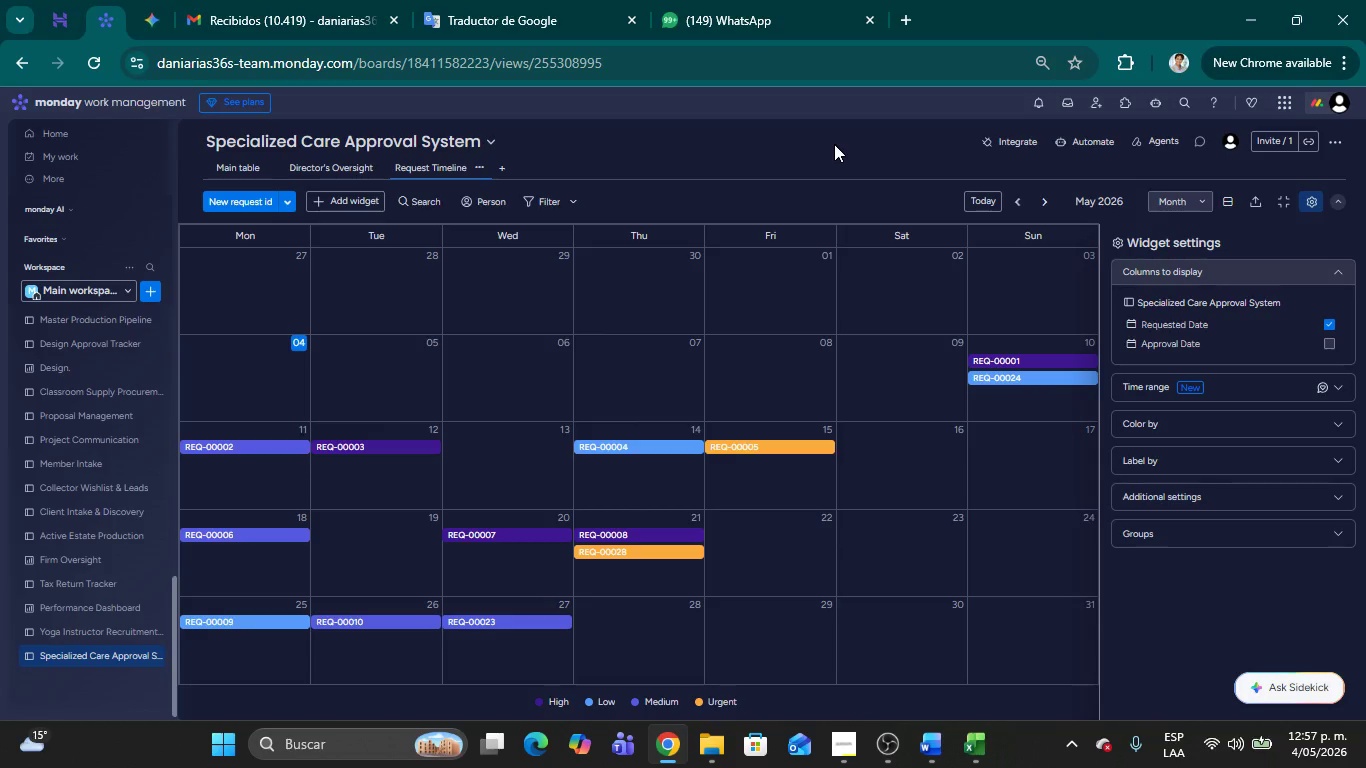 
left_click([323, 164])
 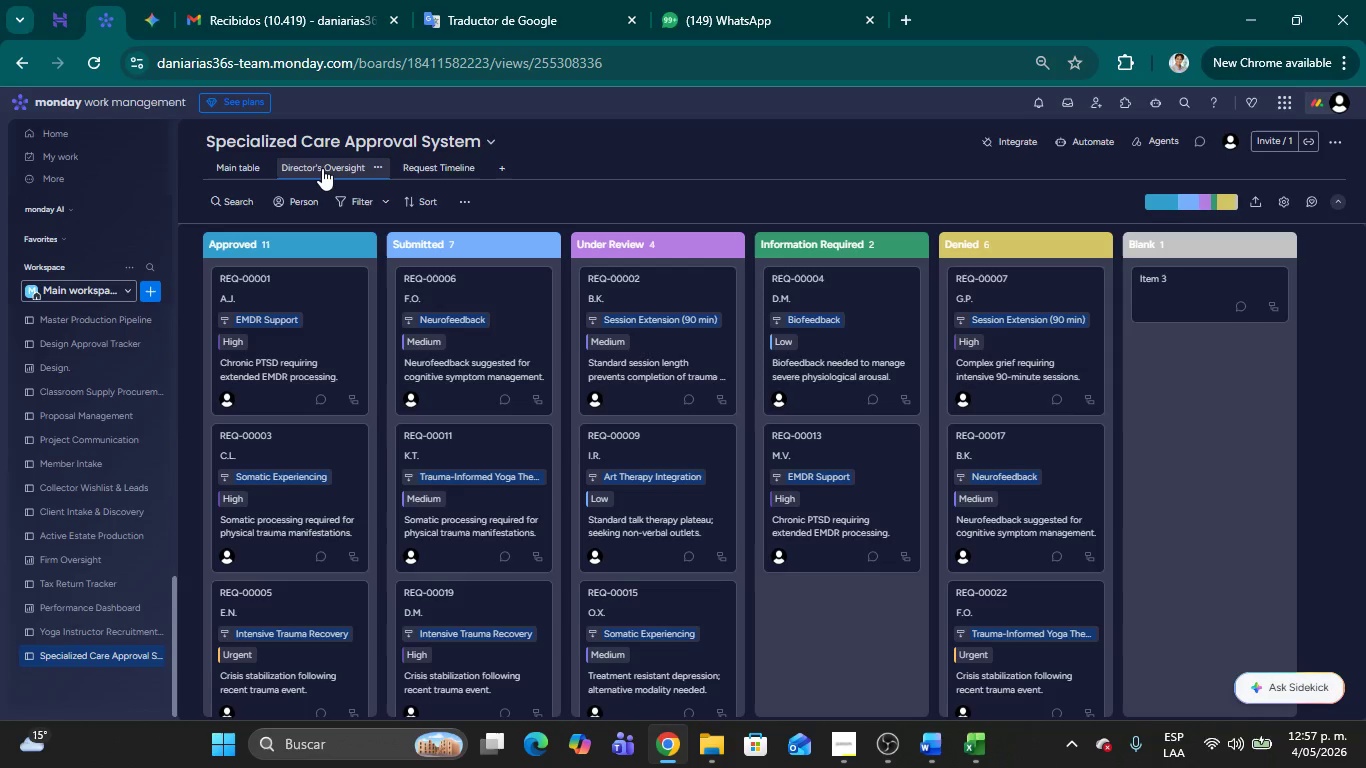 
wait(34.25)
 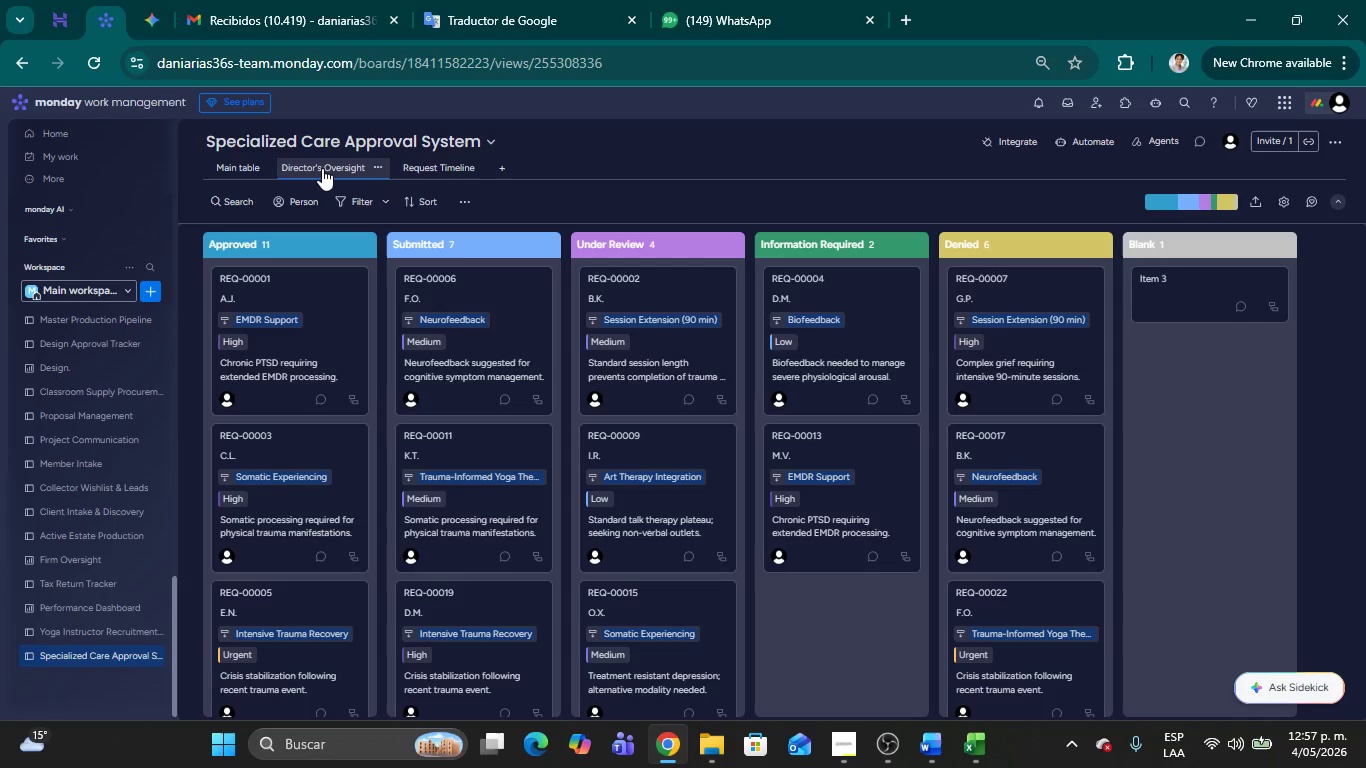 
left_click_drag(start_coordinate=[467, 243], to_coordinate=[306, 250])
 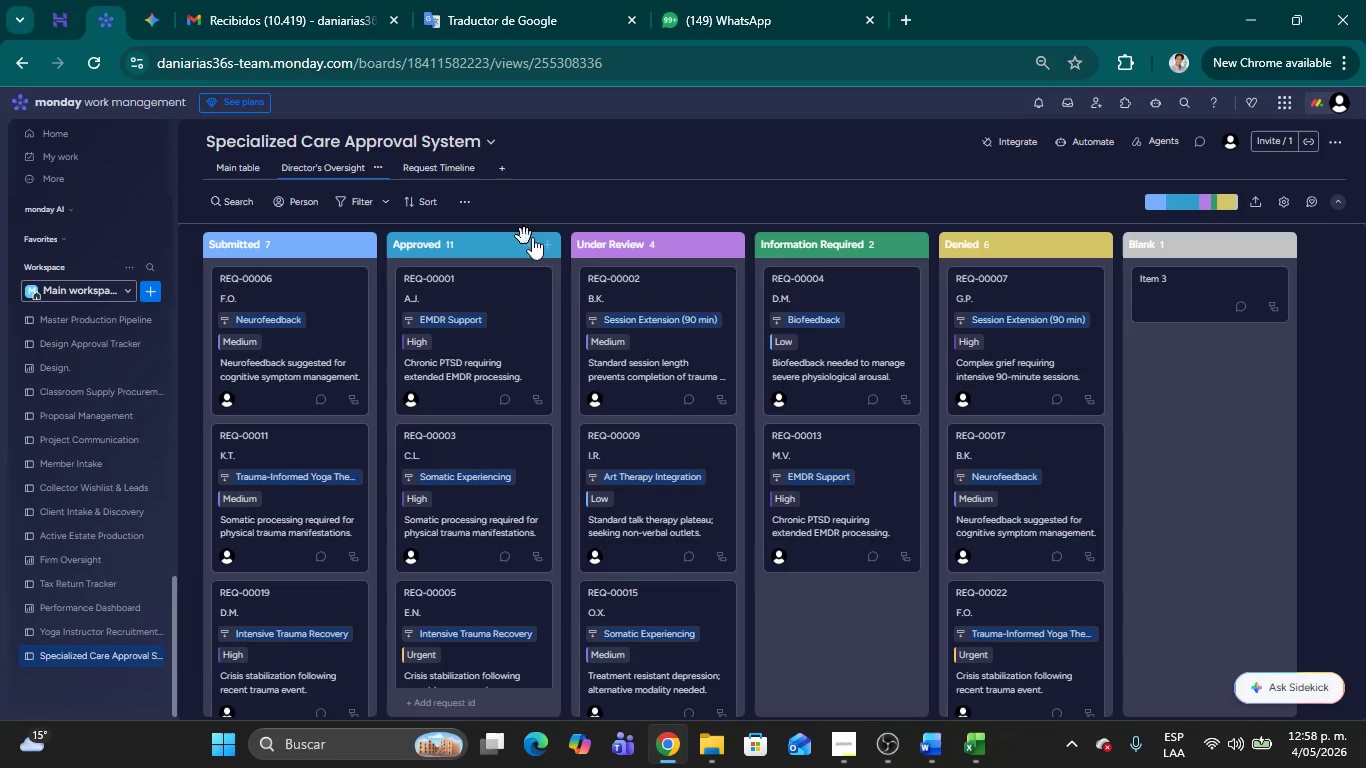 
left_click_drag(start_coordinate=[637, 246], to_coordinate=[445, 246])
 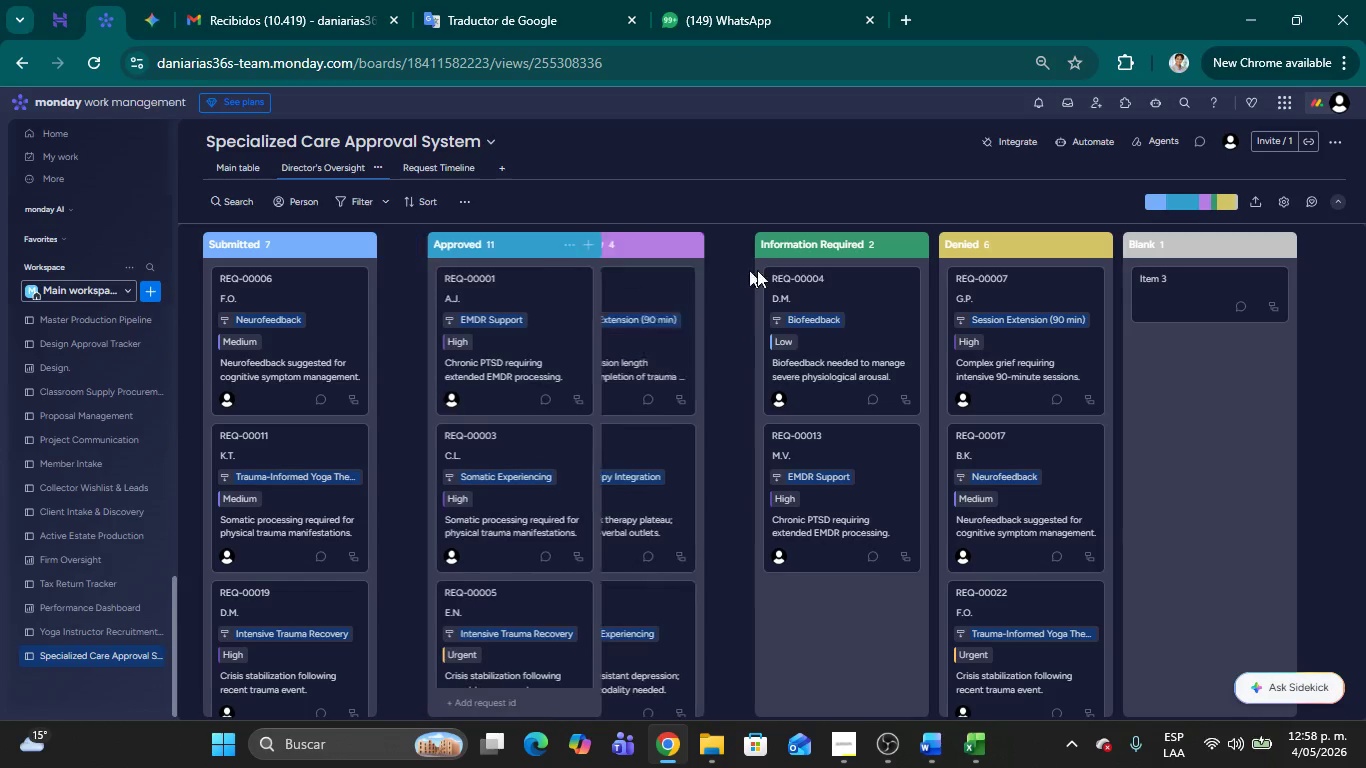 
left_click_drag(start_coordinate=[812, 244], to_coordinate=[643, 249])
 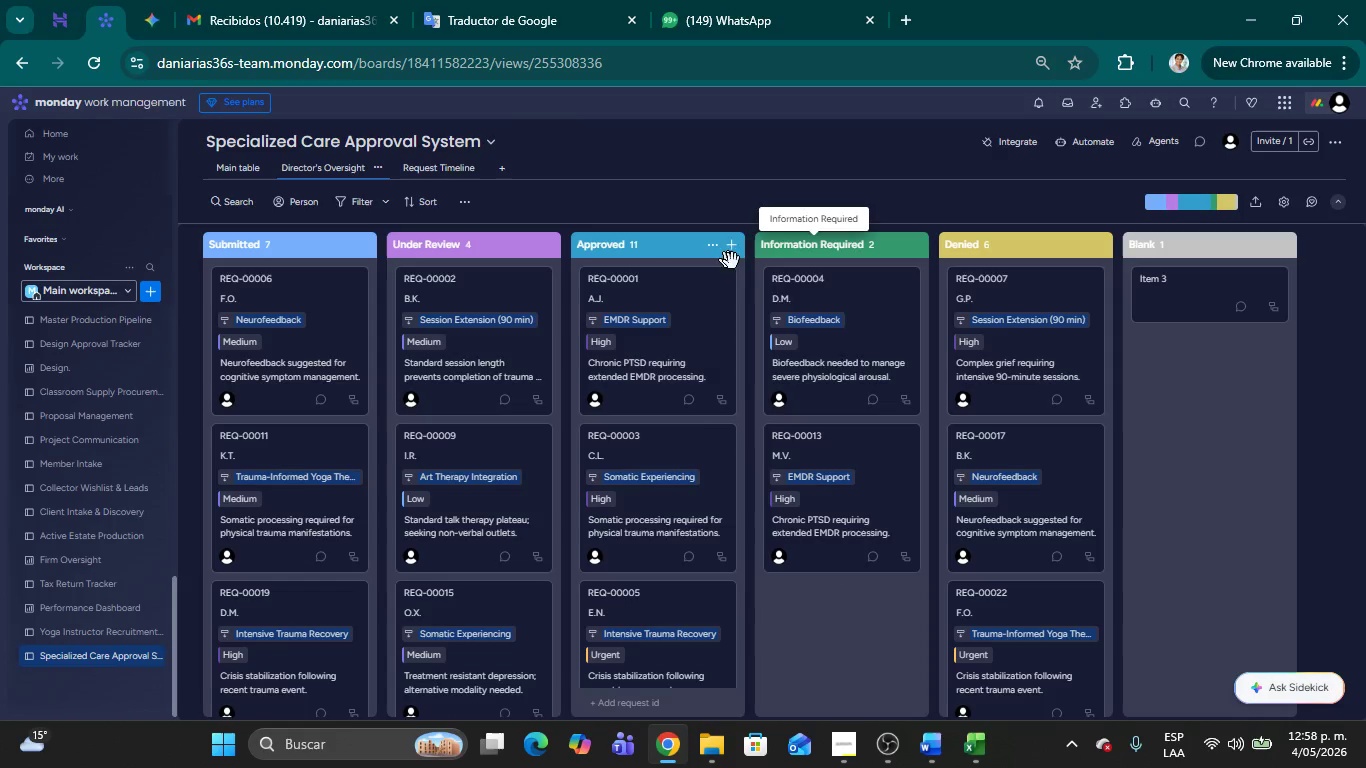 
mouse_move([905, 401])
 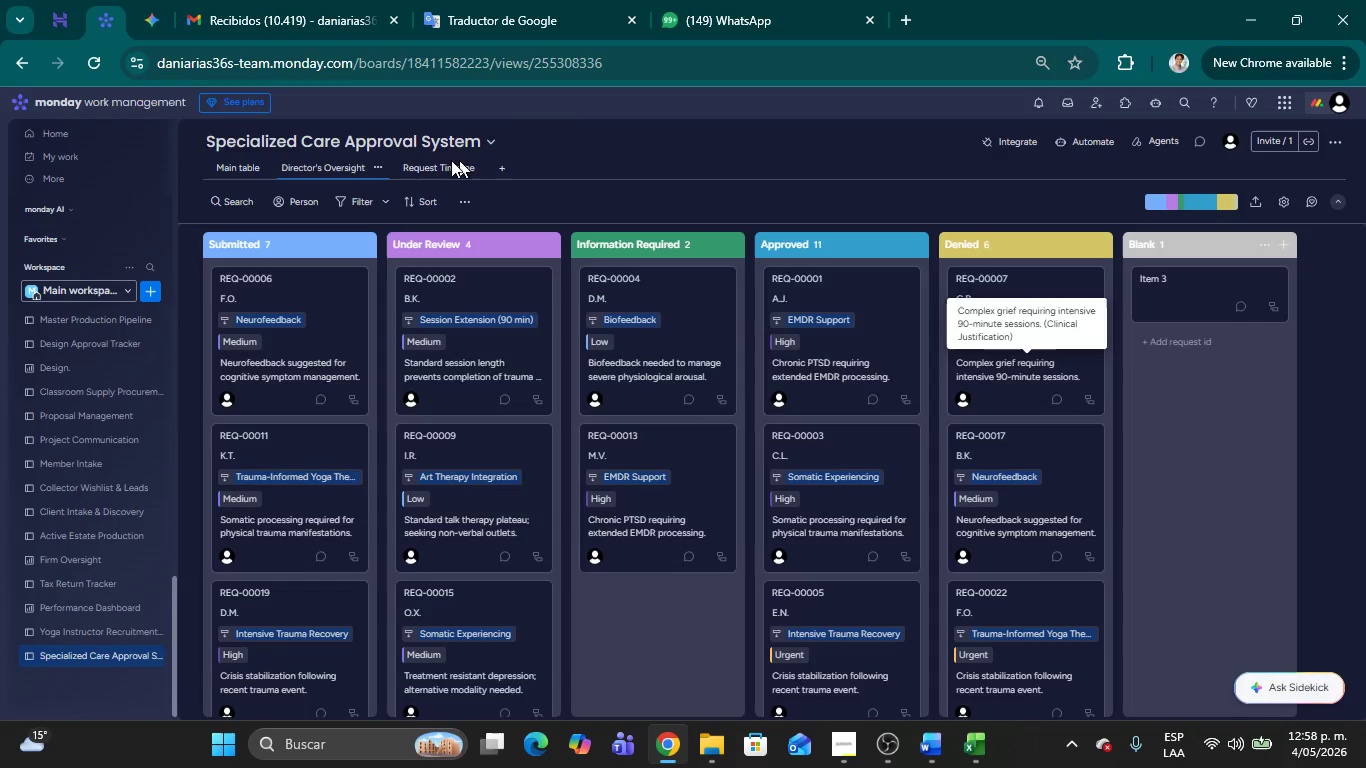 
left_click([229, 168])
 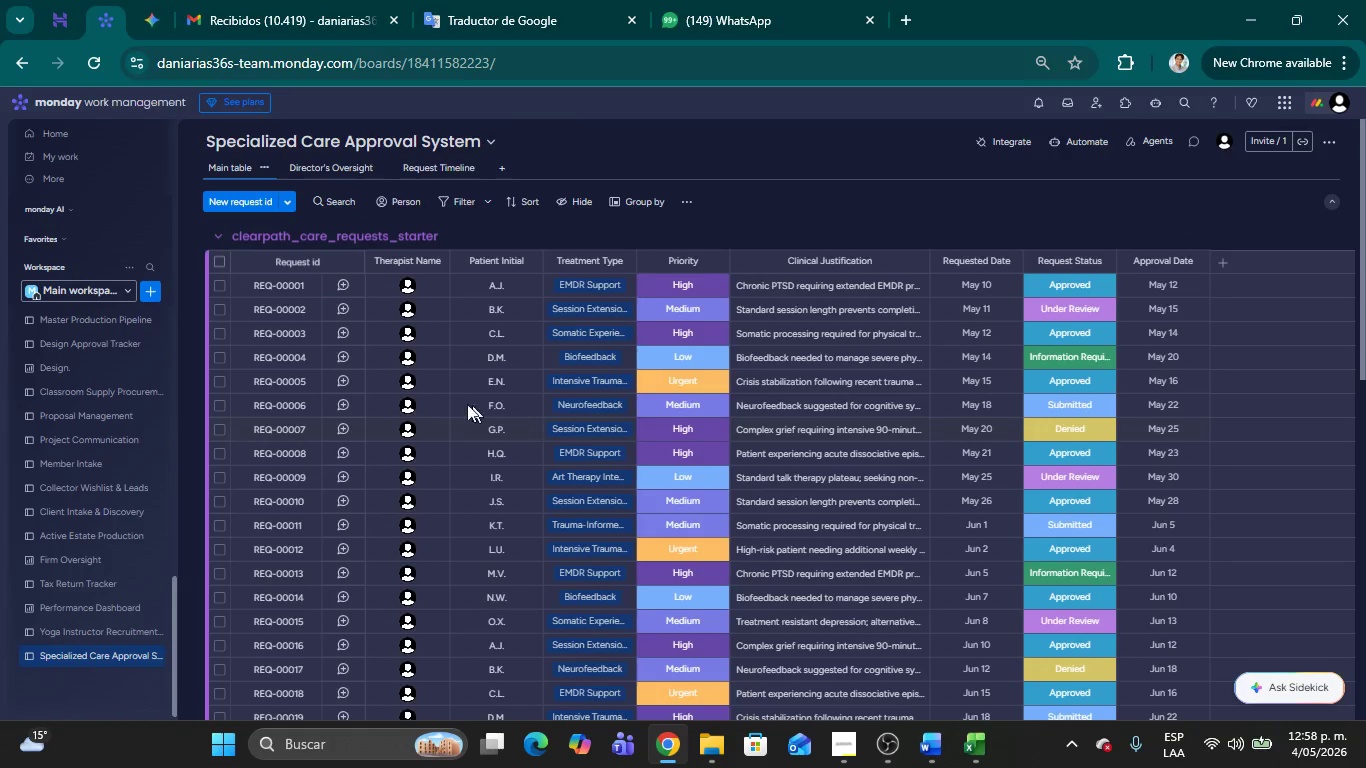 
scroll: coordinate [515, 421], scroll_direction: down, amount: 11.0
 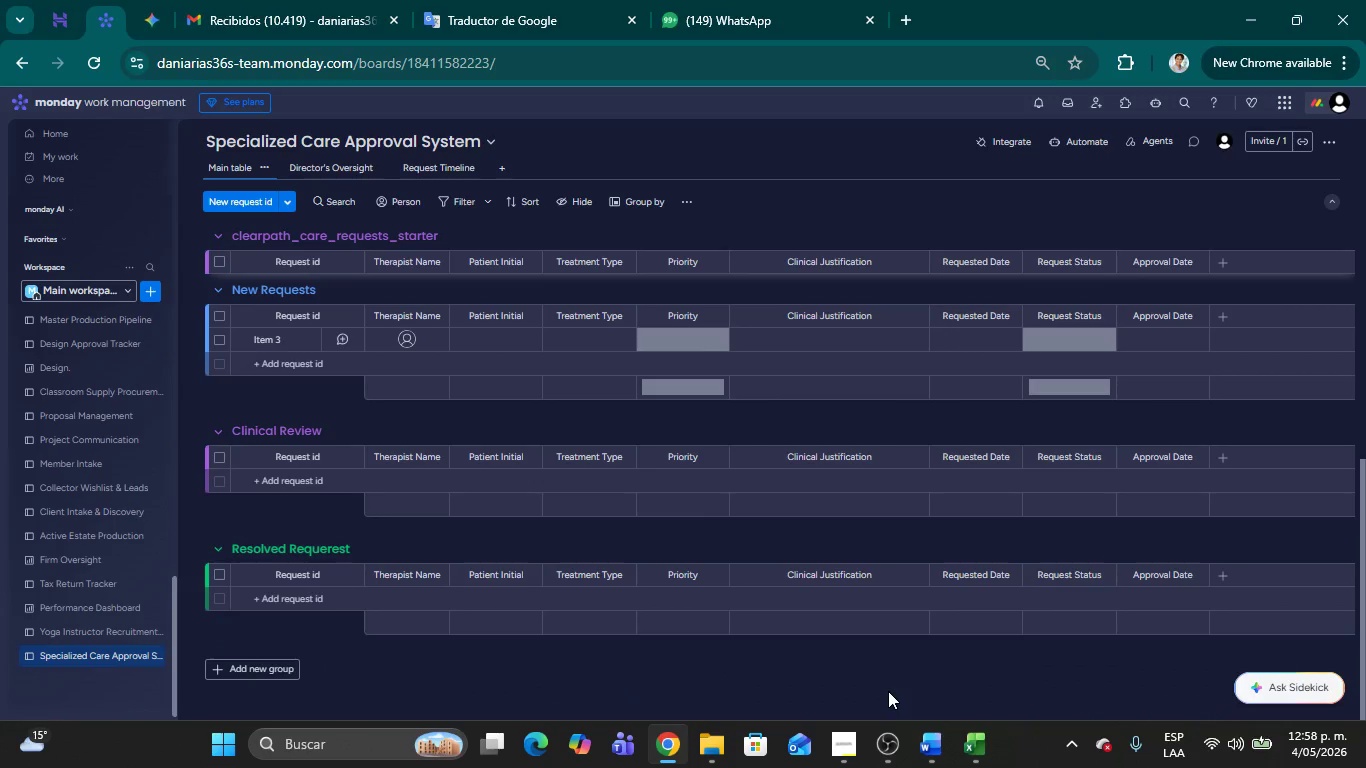 
wait(9.72)
 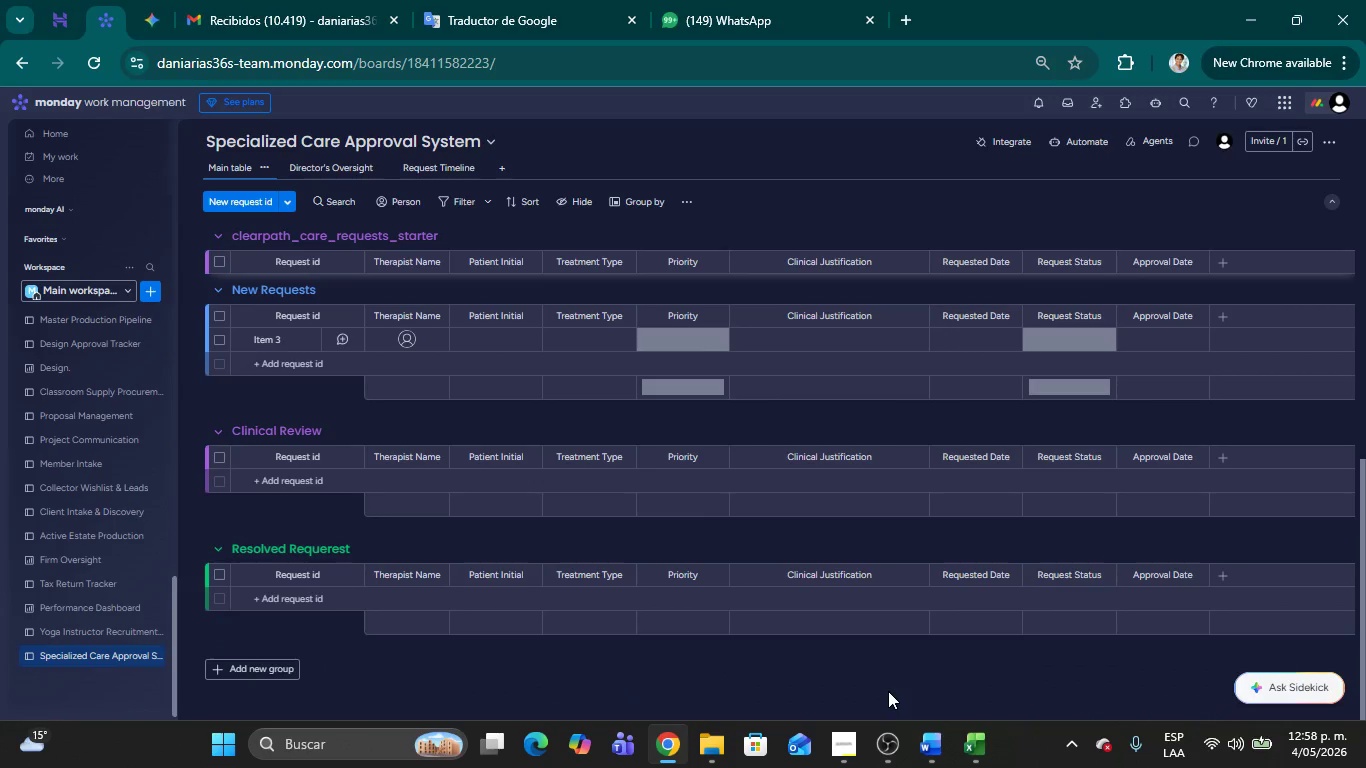 
scroll: coordinate [1078, 371], scroll_direction: up, amount: 26.0
 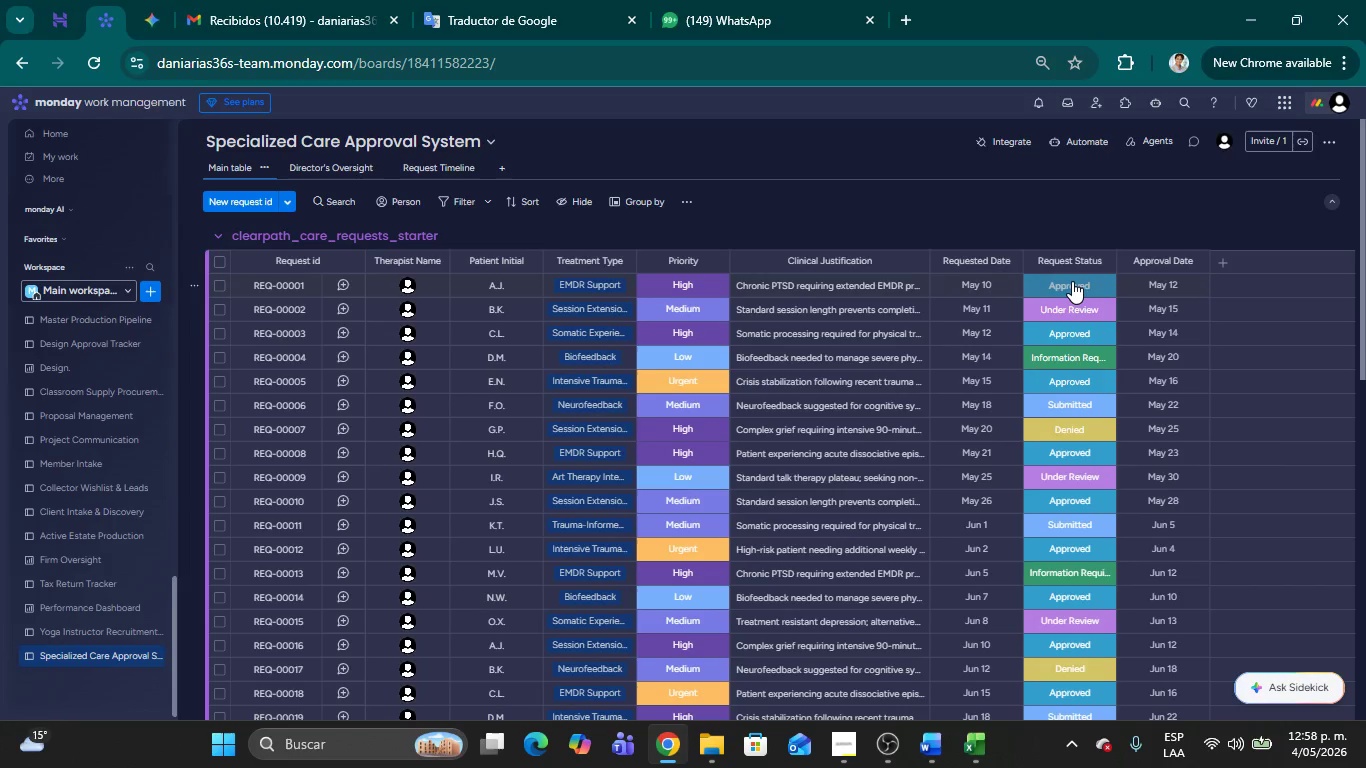 
left_click([1071, 281])
 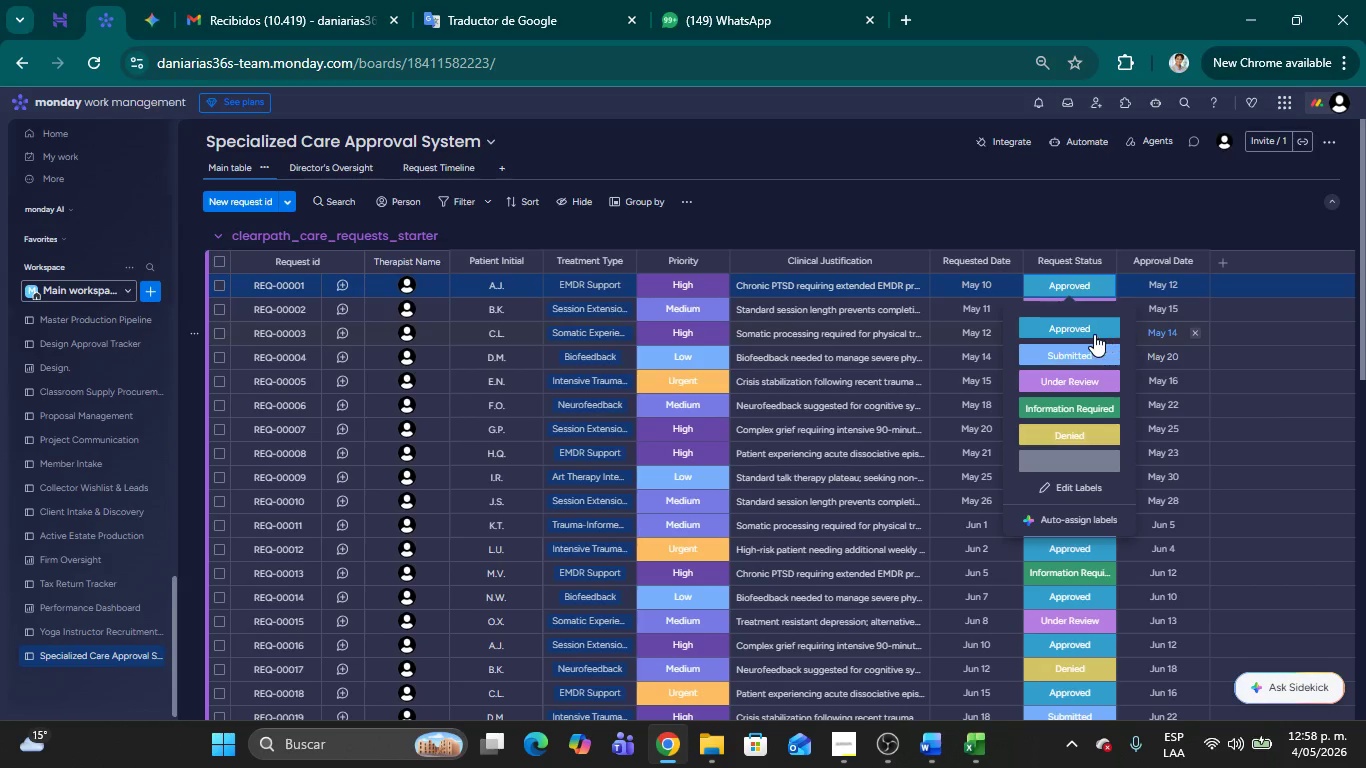 
left_click([1078, 485])
 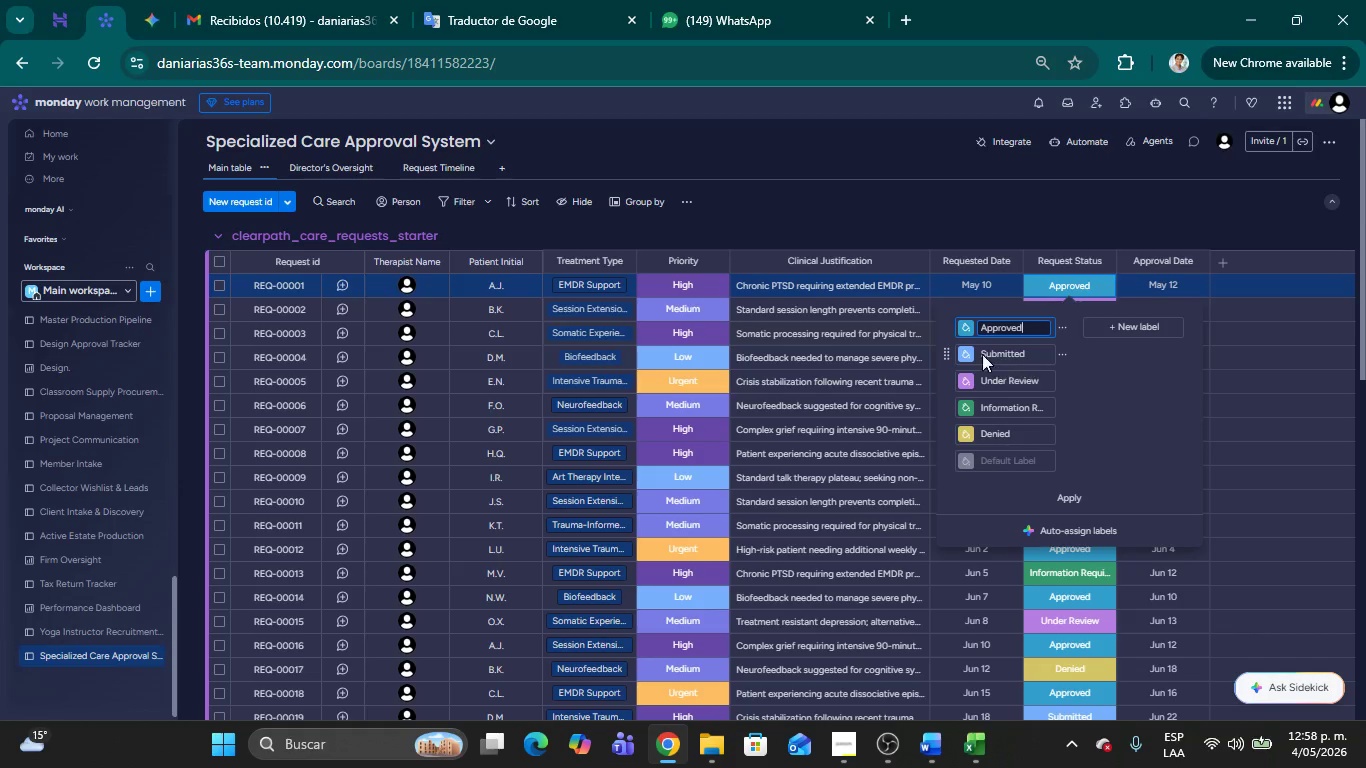 
wait(5.86)
 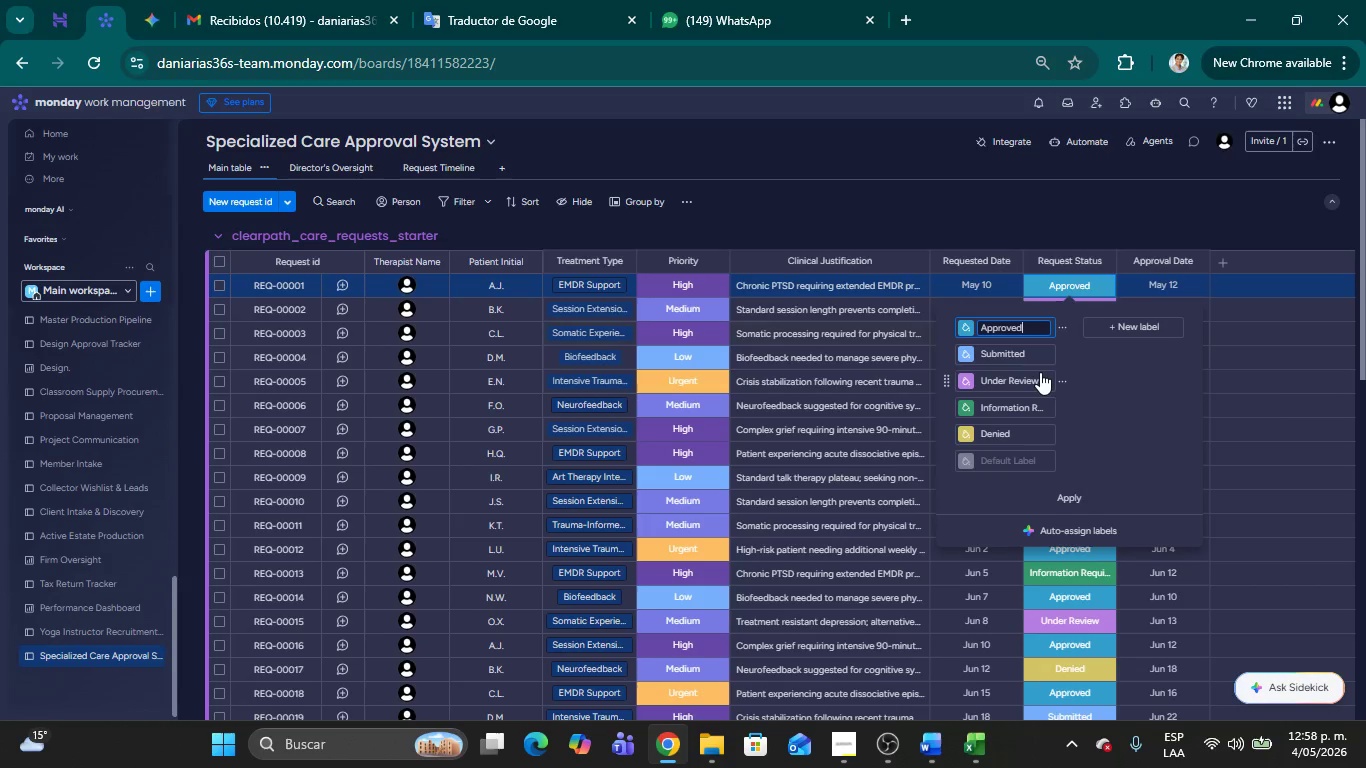 
left_click([964, 353])
 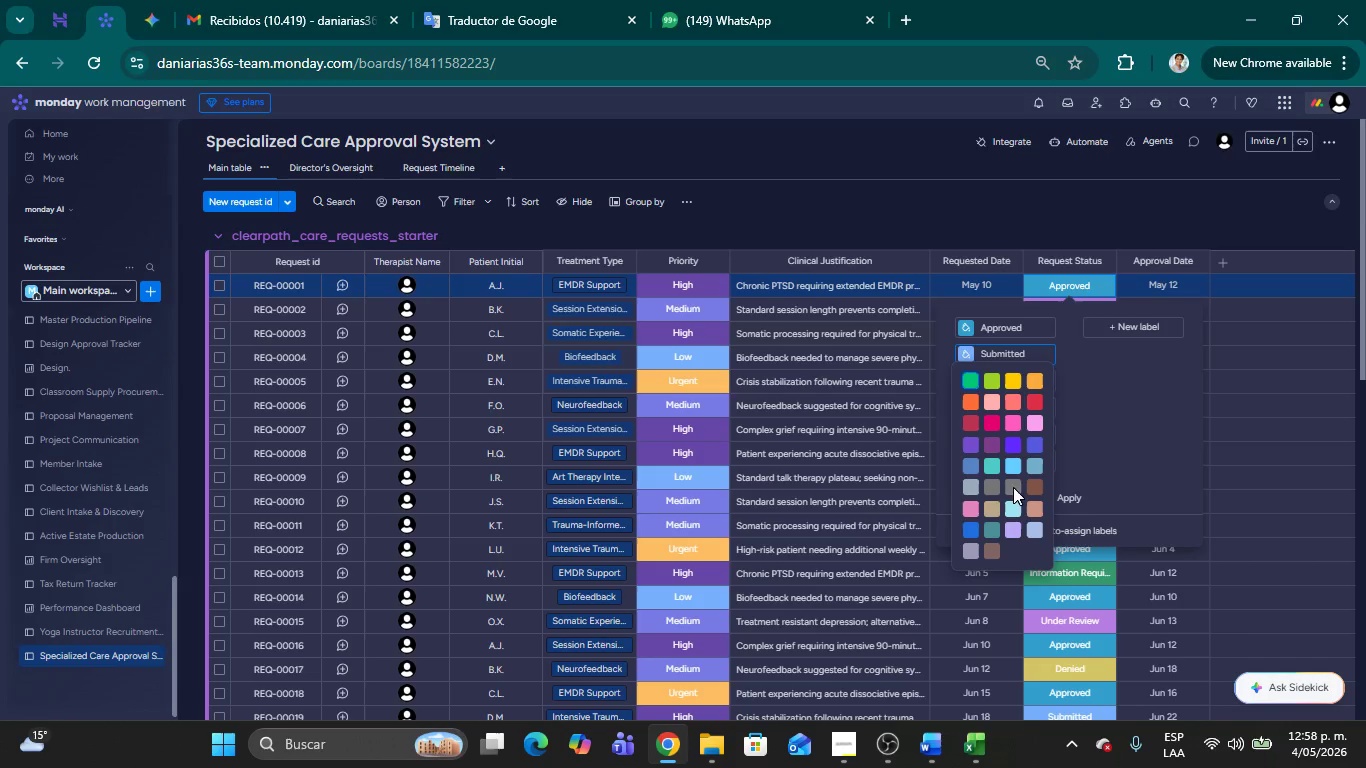 
left_click([993, 489])
 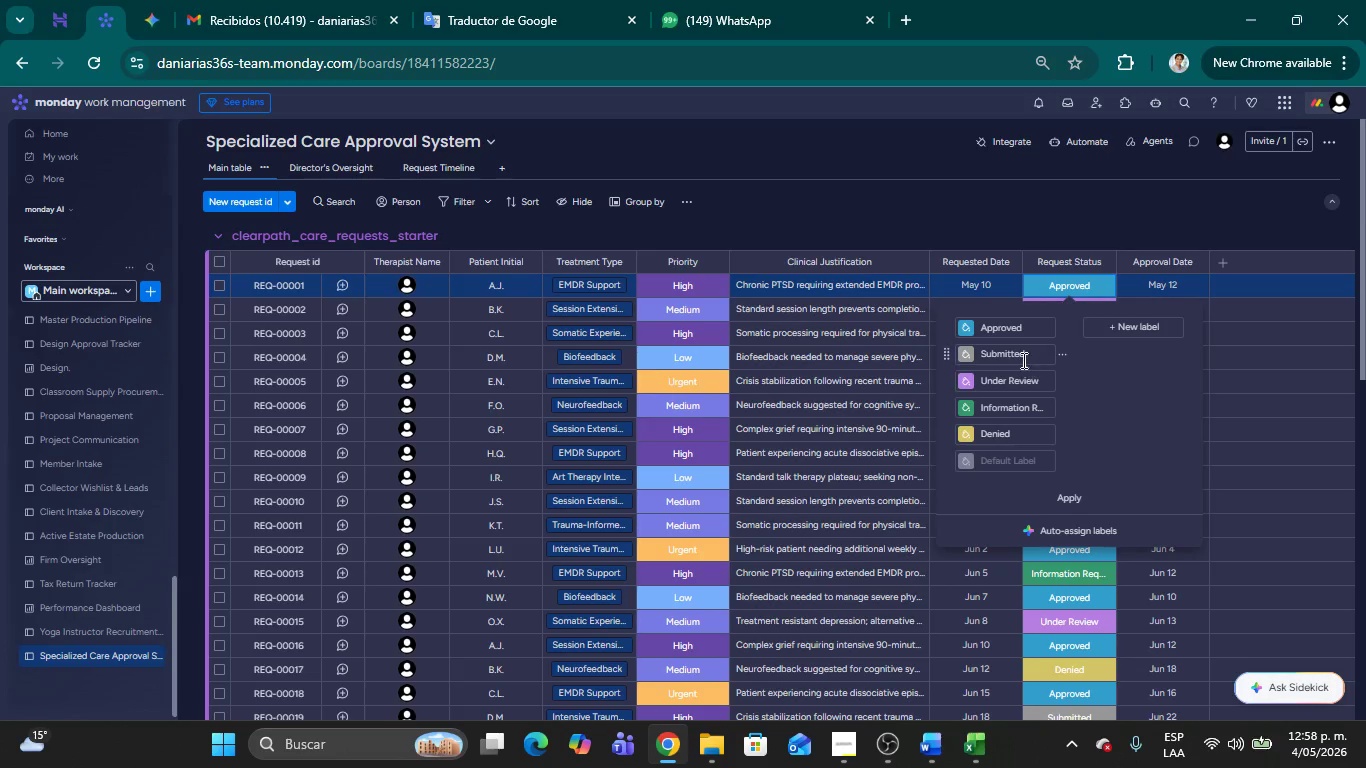 
wait(5.25)
 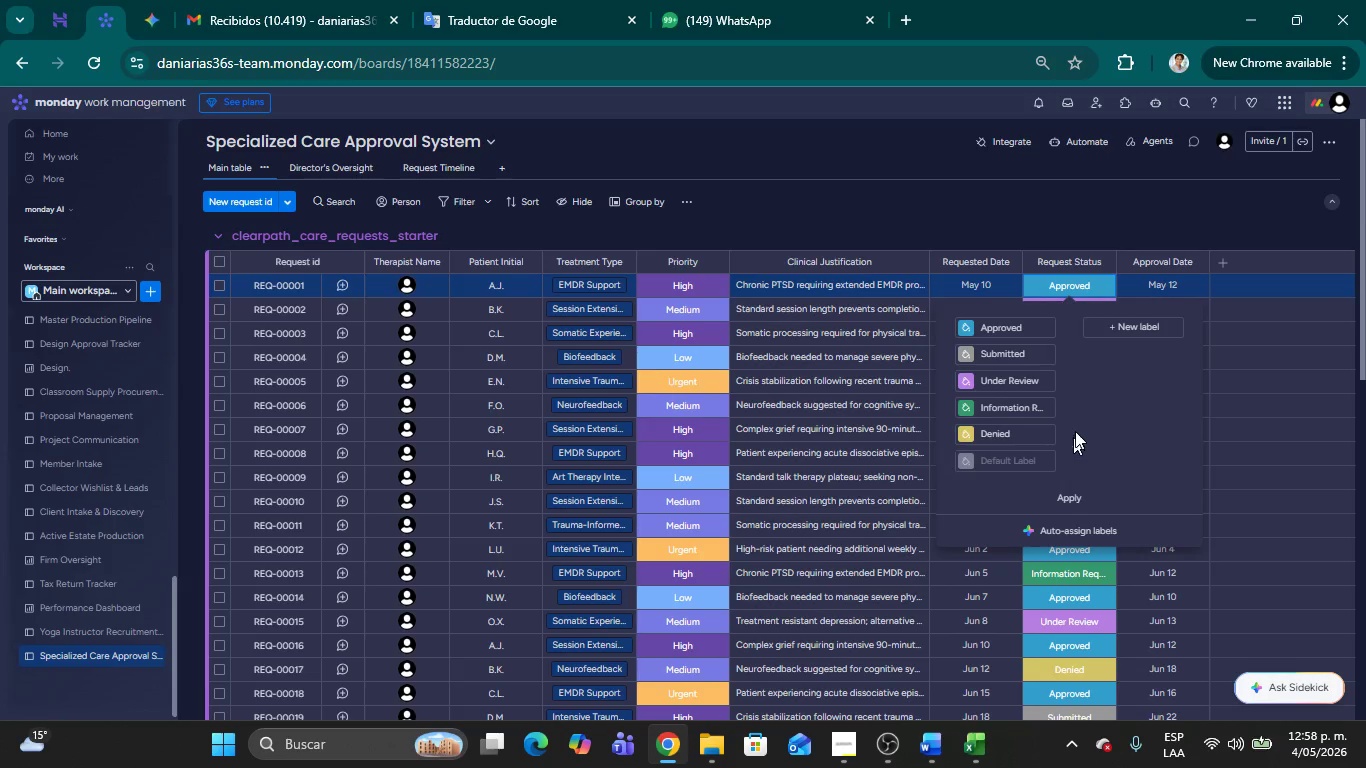 
left_click([965, 383])
 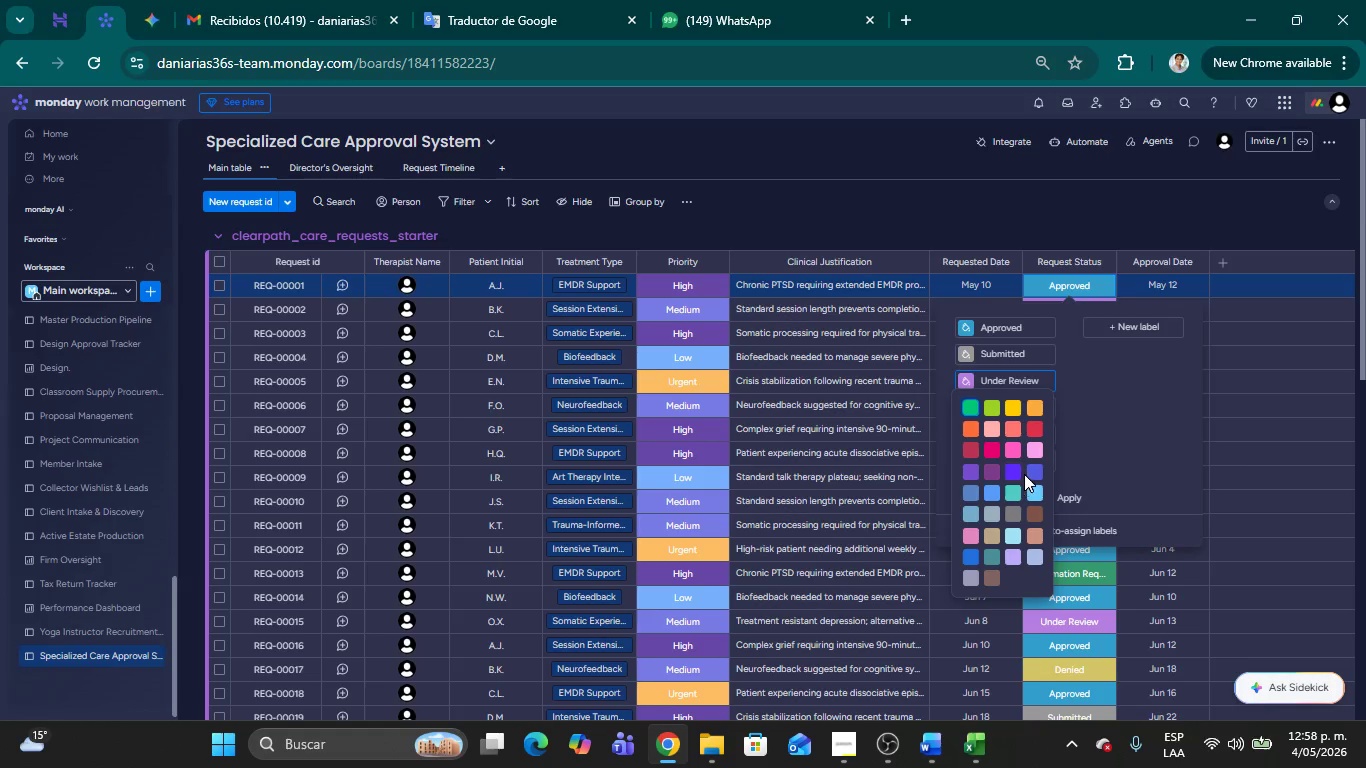 
left_click([1016, 473])
 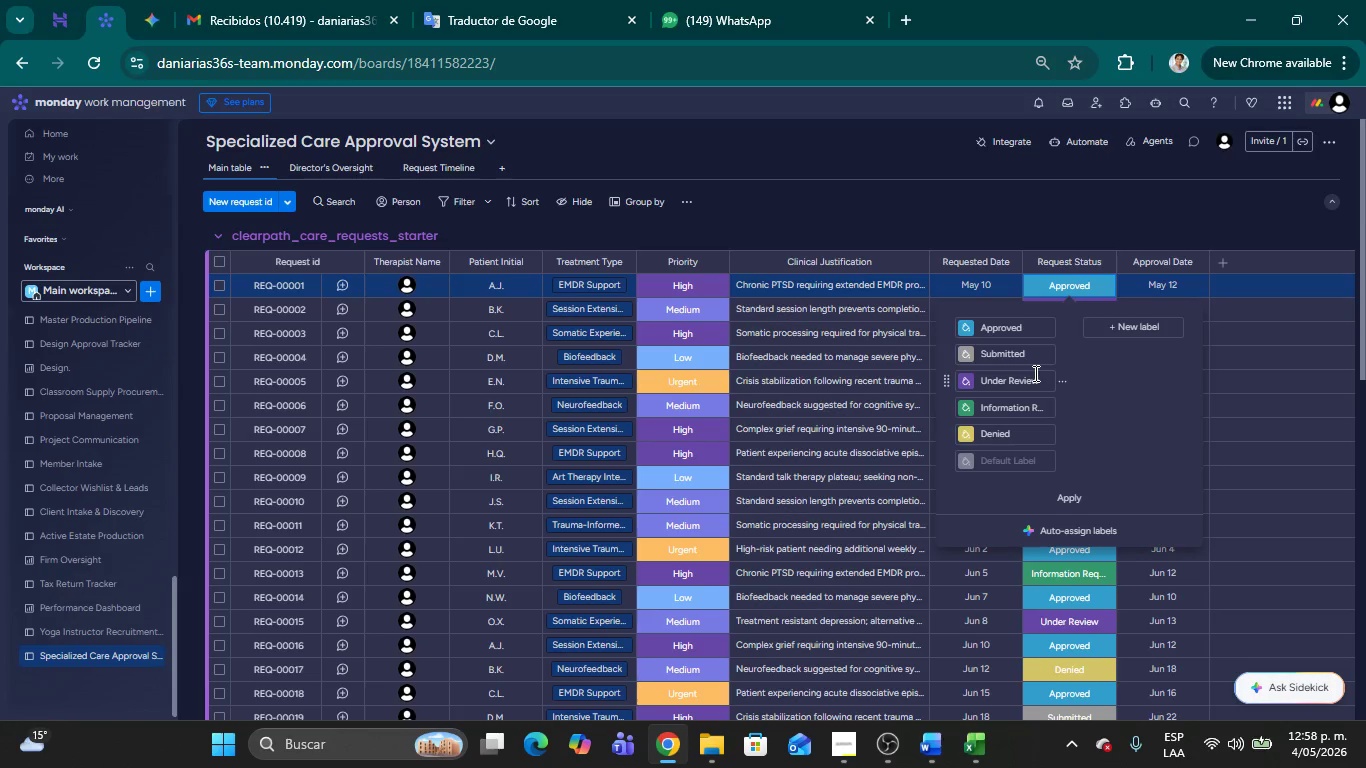 
wait(5.22)
 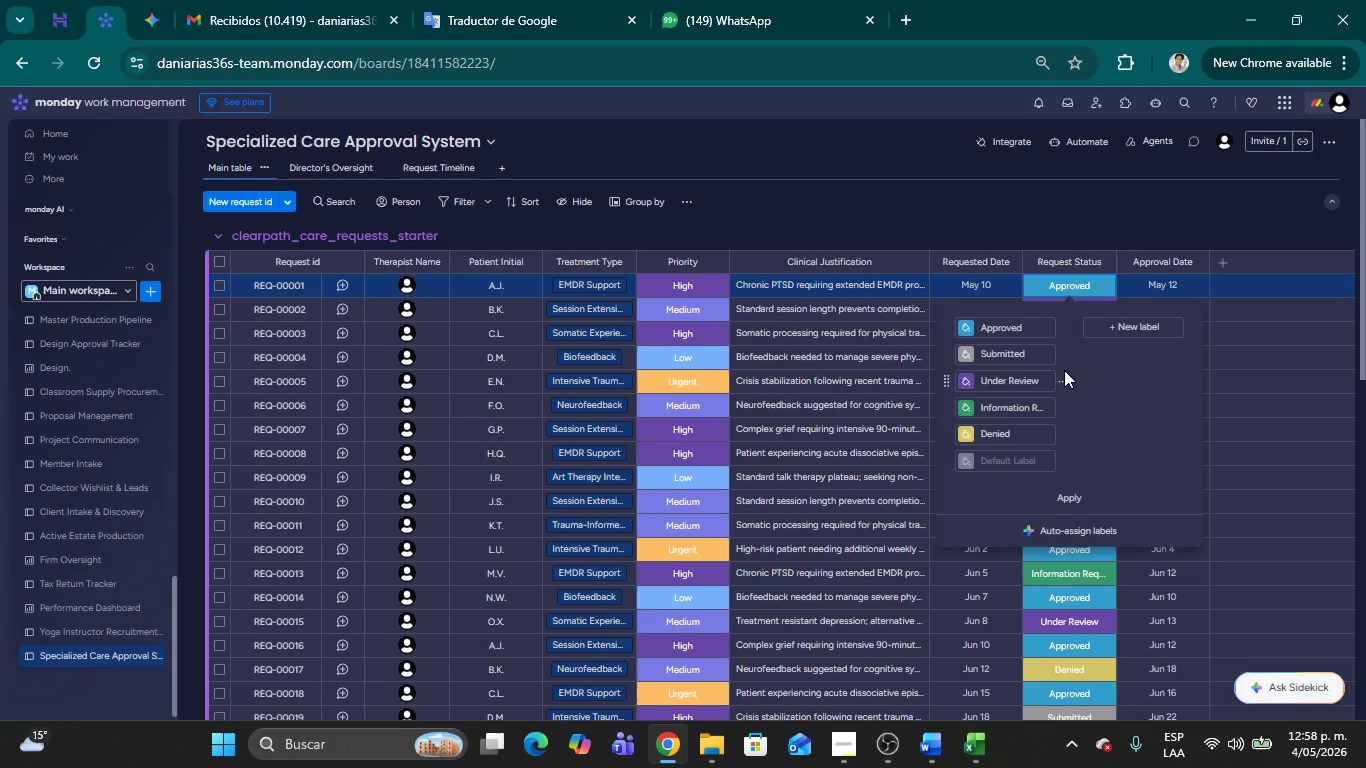 
left_click([964, 412])
 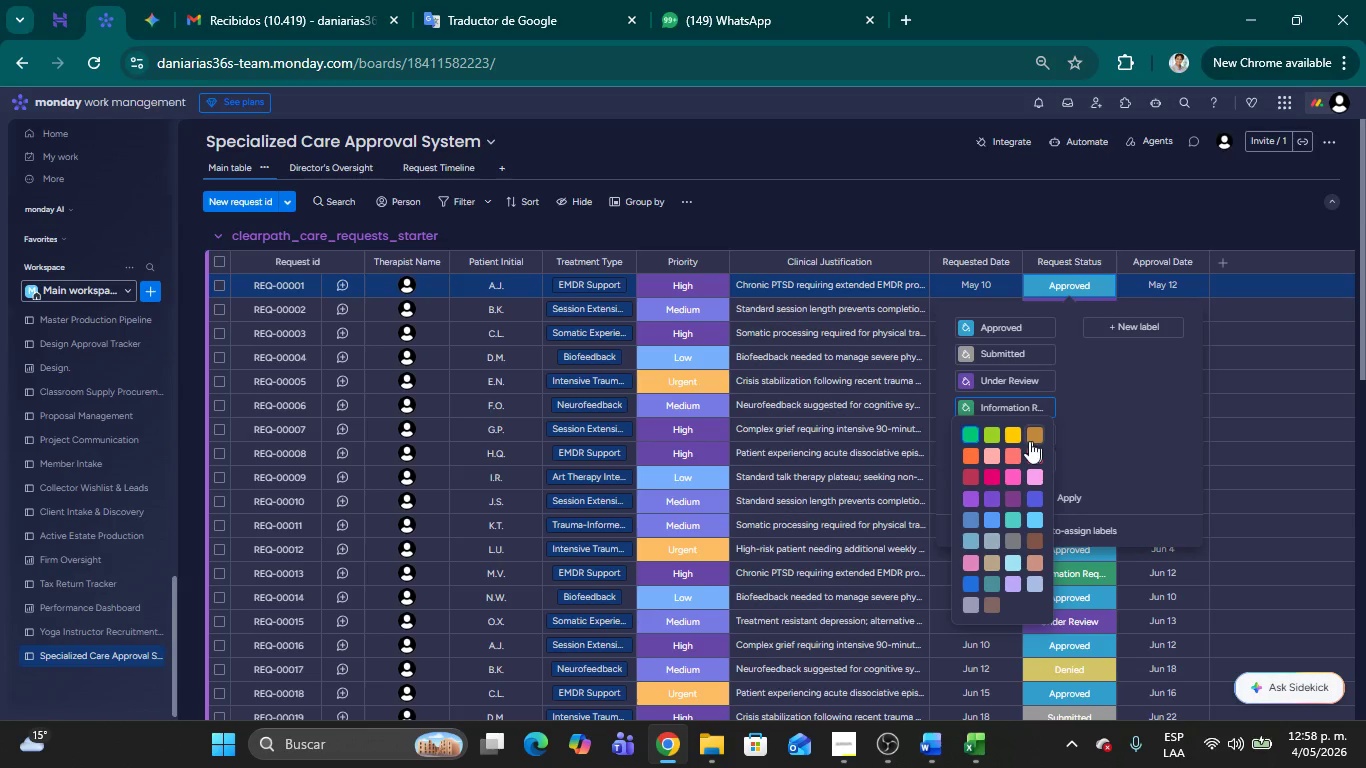 
left_click([1014, 437])
 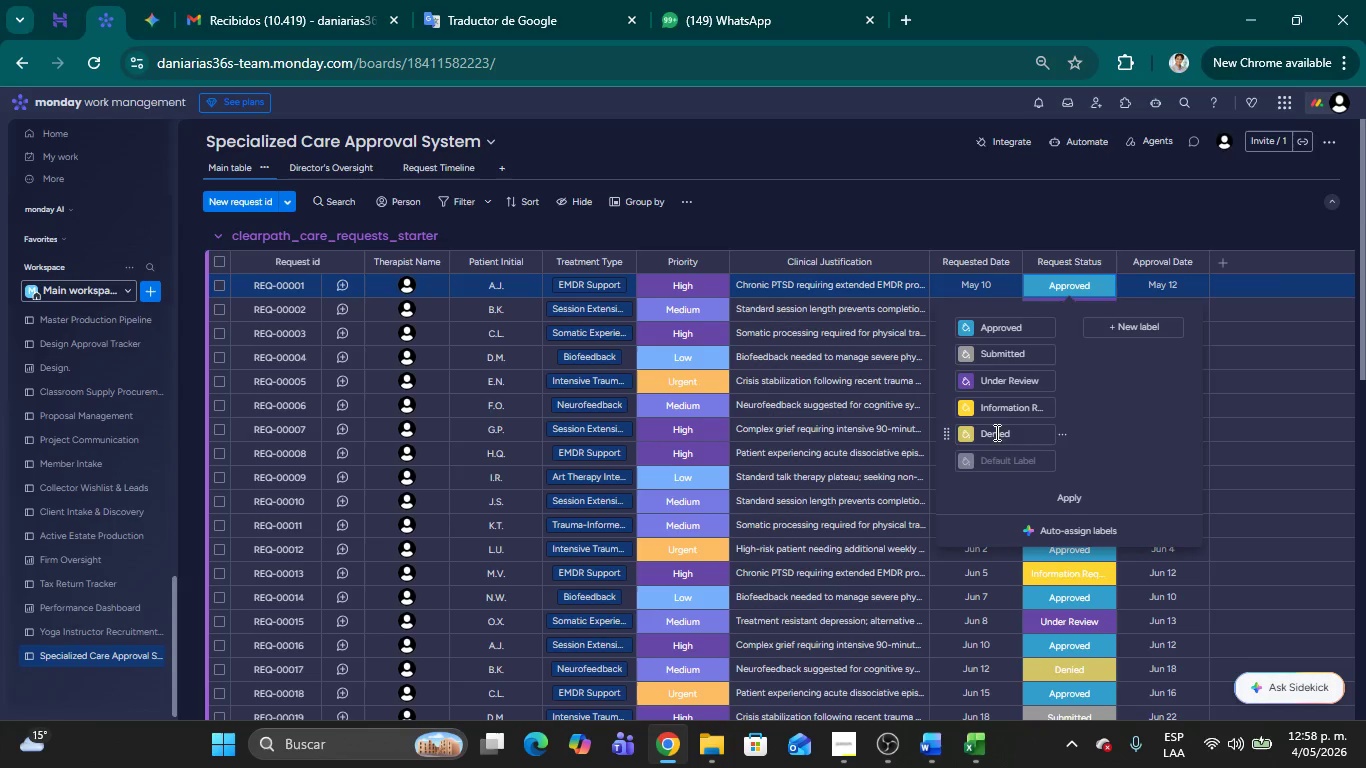 
left_click([973, 329])
 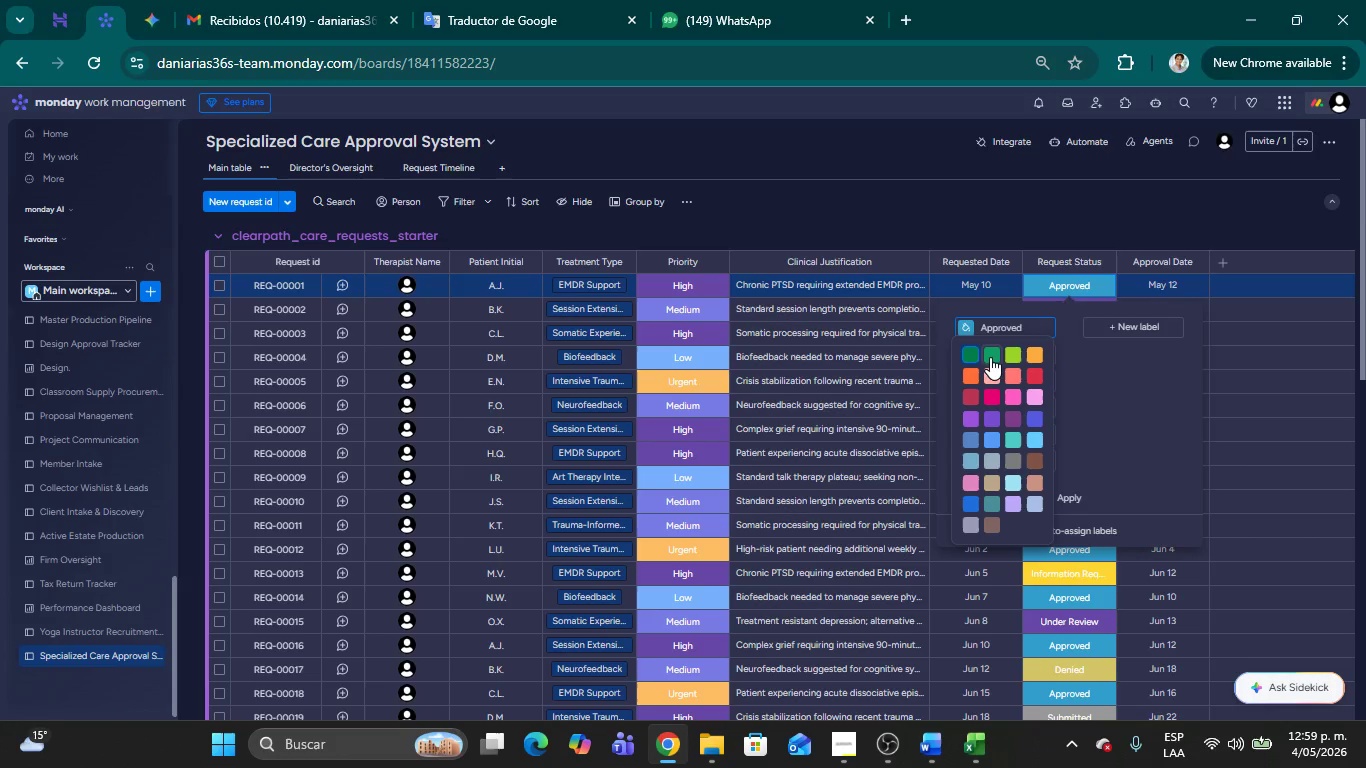 
left_click([992, 357])
 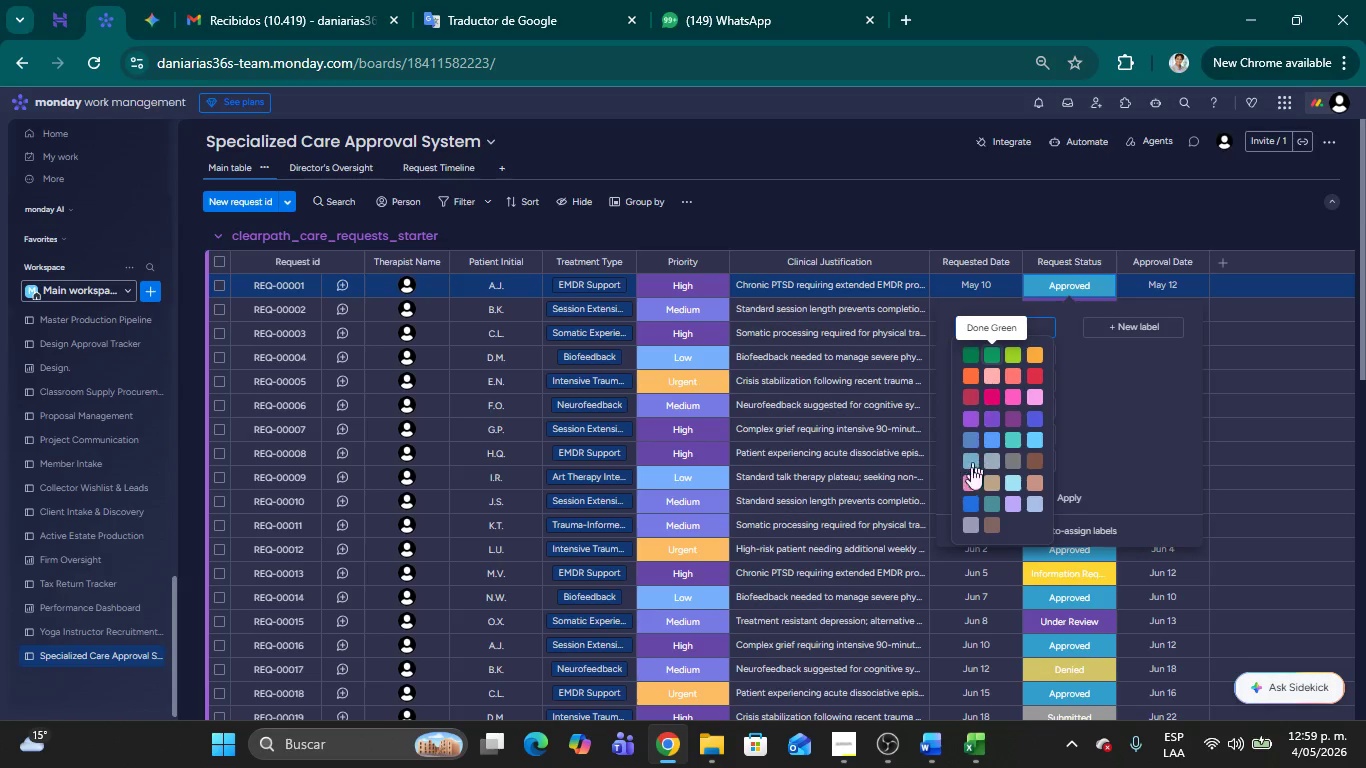 
mouse_move([979, 455])
 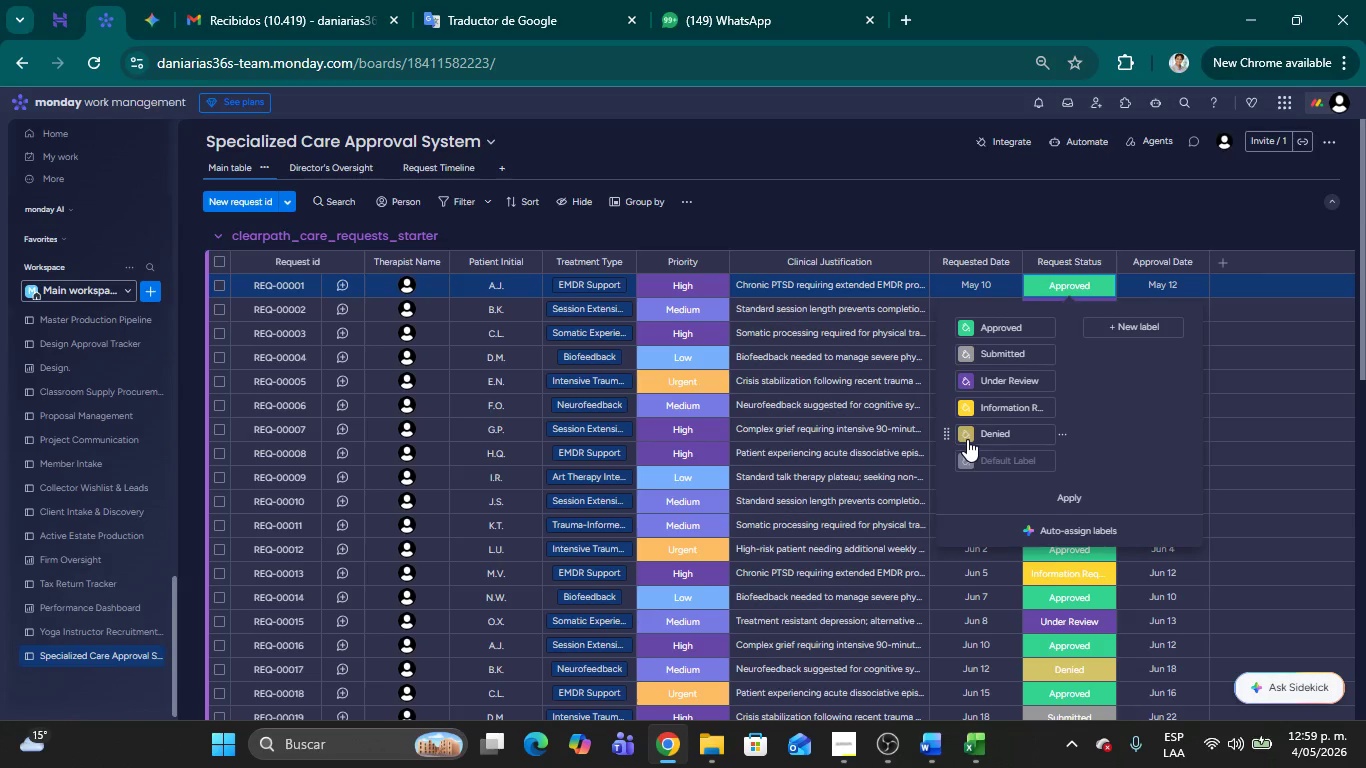 
left_click([967, 439])
 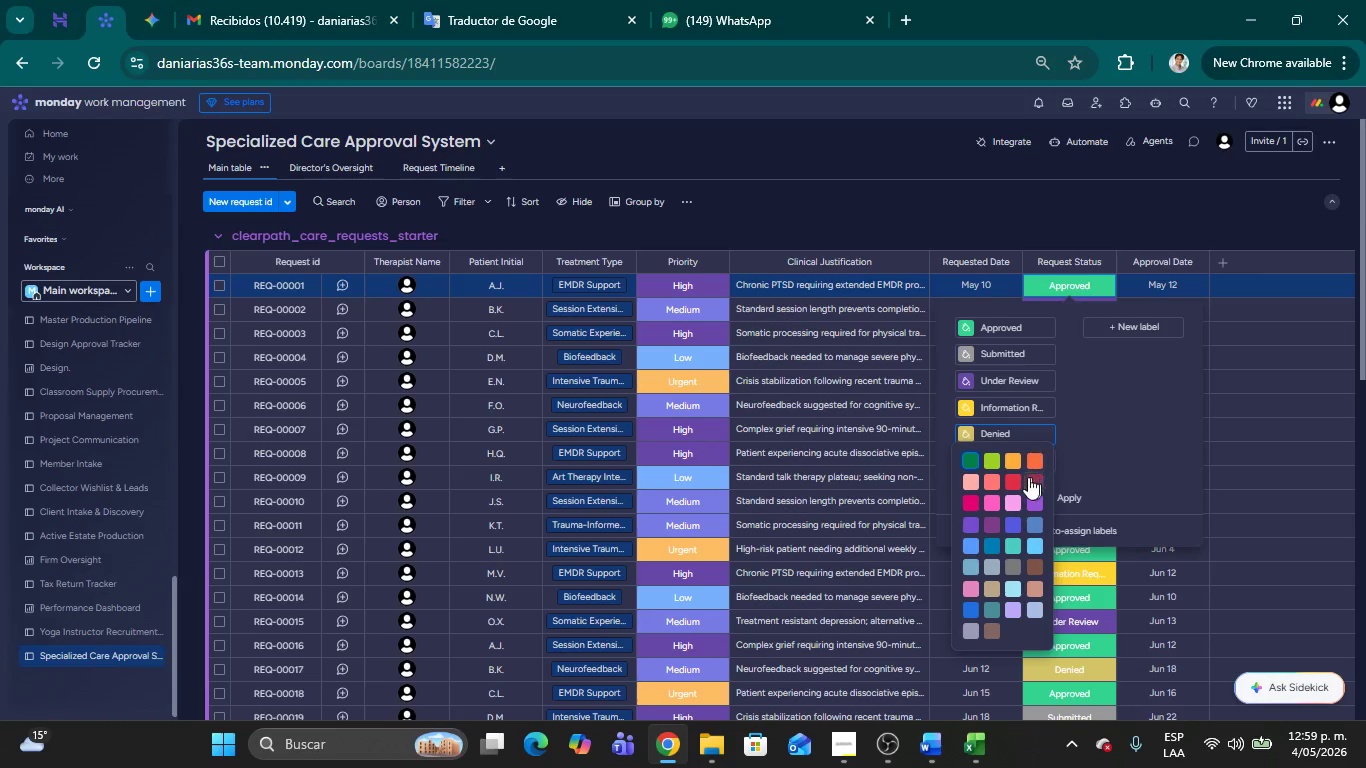 
left_click([1012, 477])
 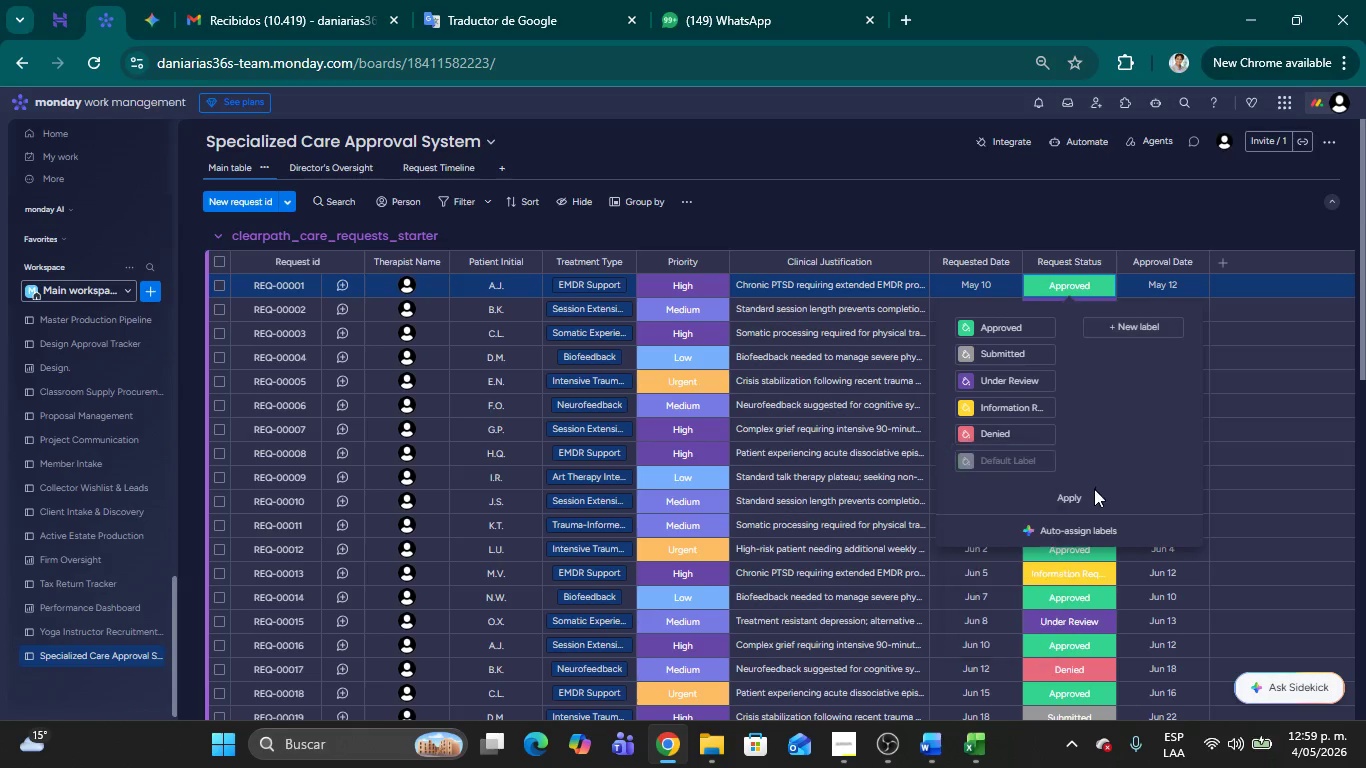 
left_click([1078, 500])
 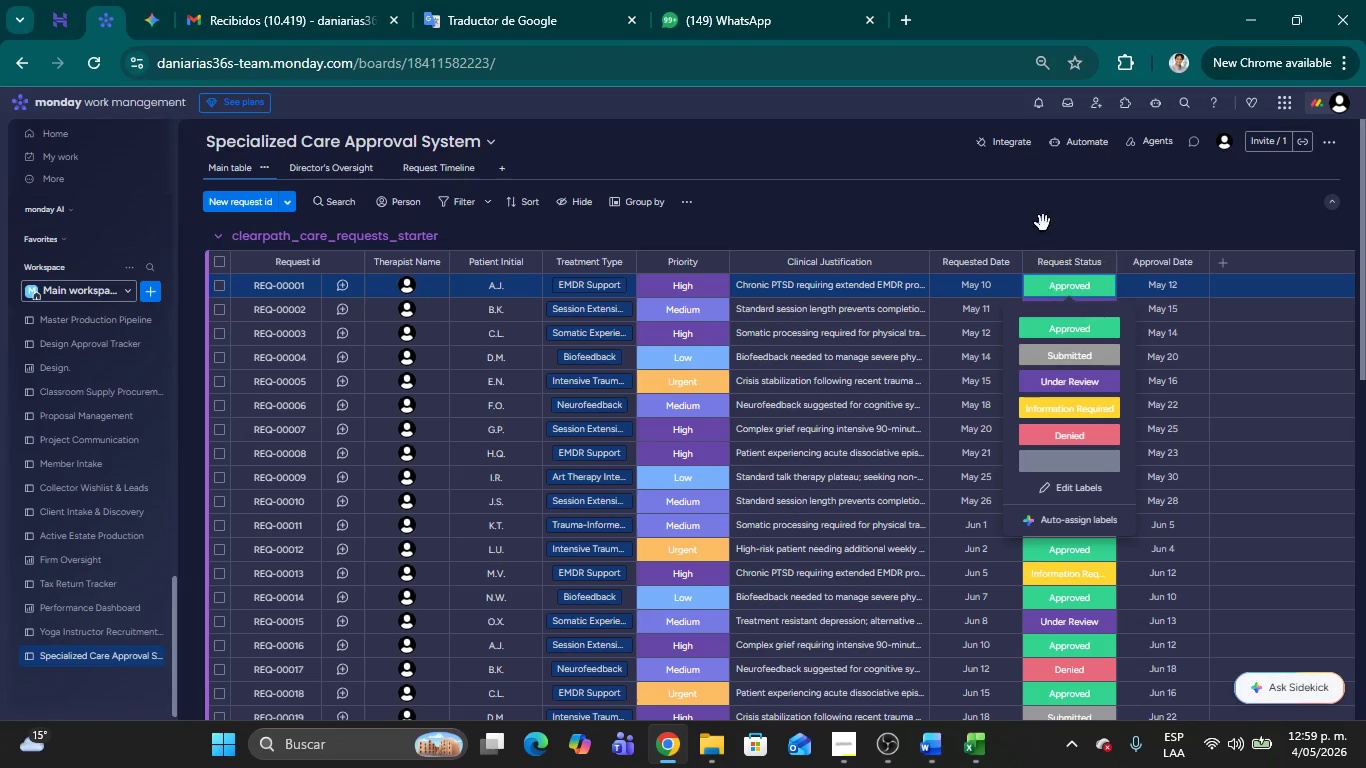 
left_click([1004, 194])
 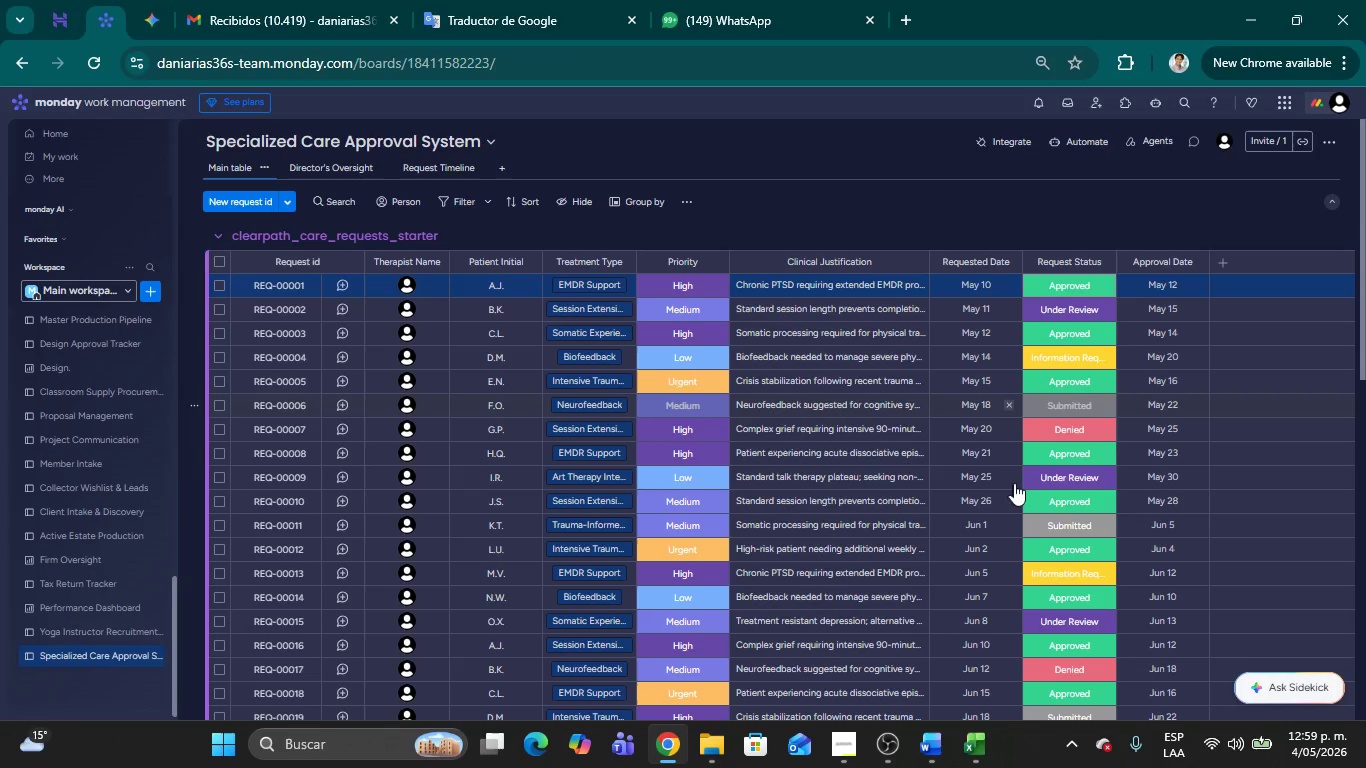 
scroll: coordinate [1133, 483], scroll_direction: down, amount: 1.0
 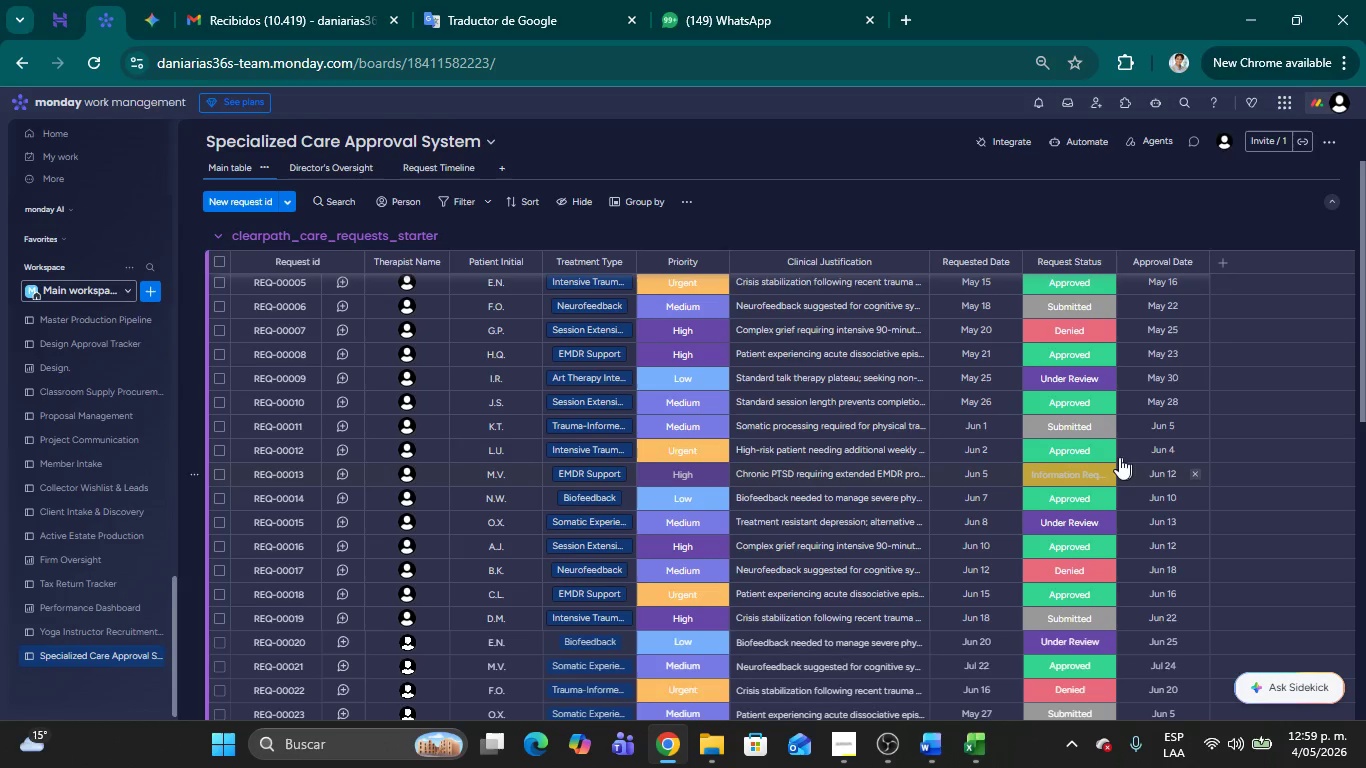 
scroll: coordinate [1106, 439], scroll_direction: up, amount: 12.0
 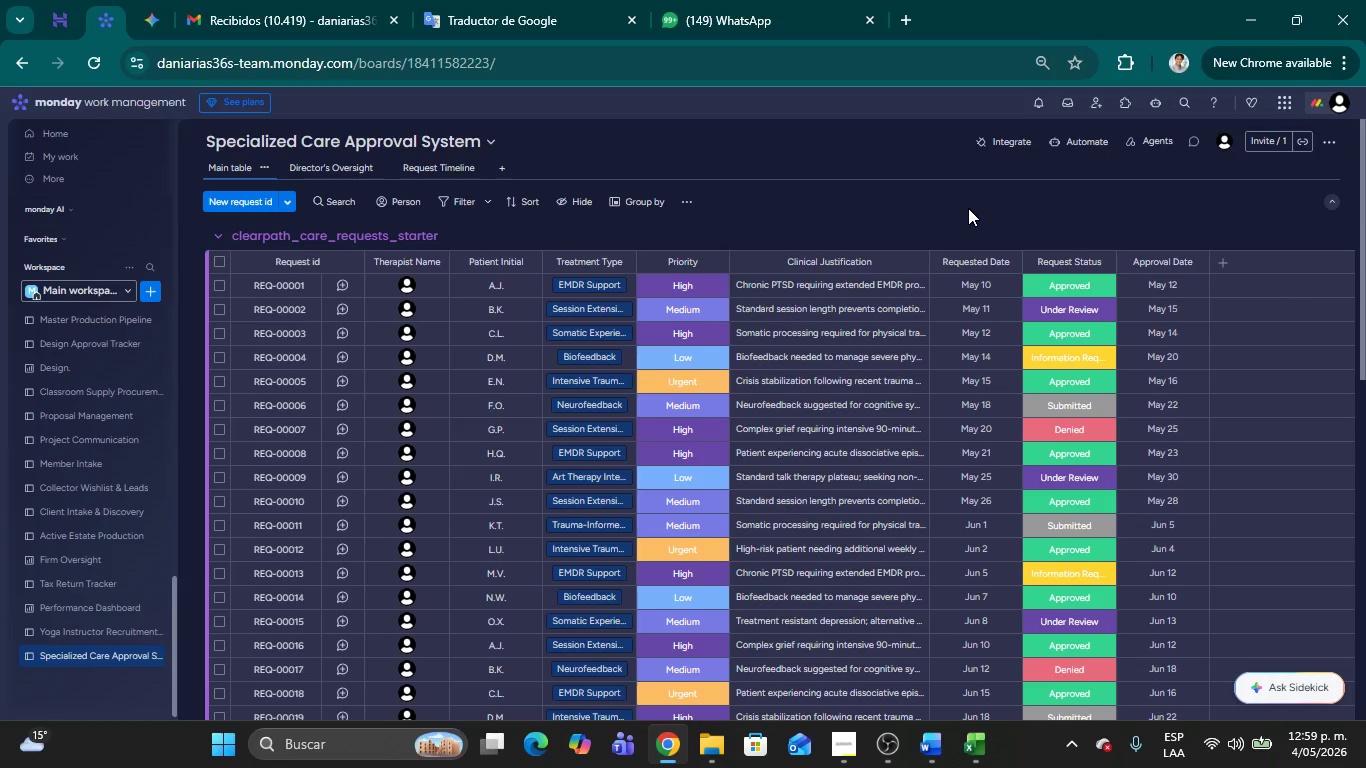 
wait(35.93)
 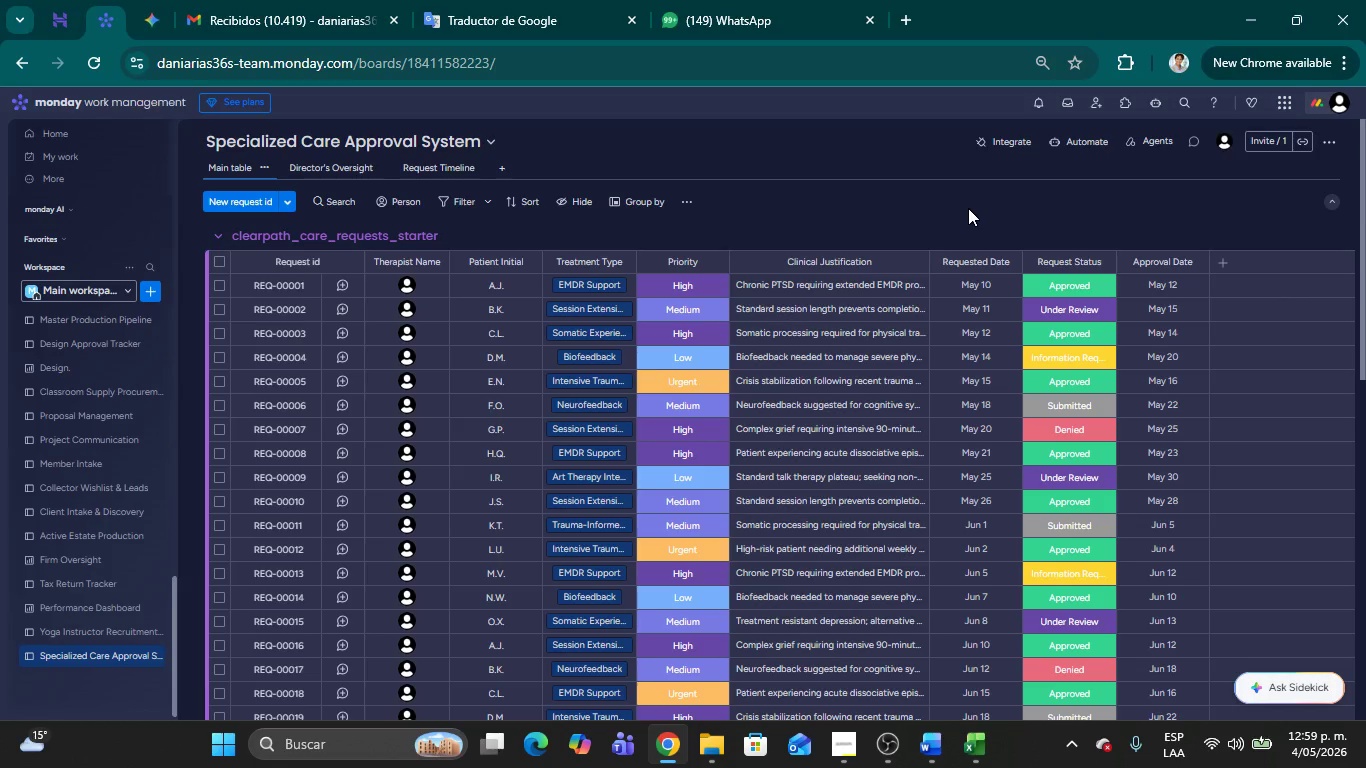 
scroll: coordinate [894, 381], scroll_direction: down, amount: 5.0
 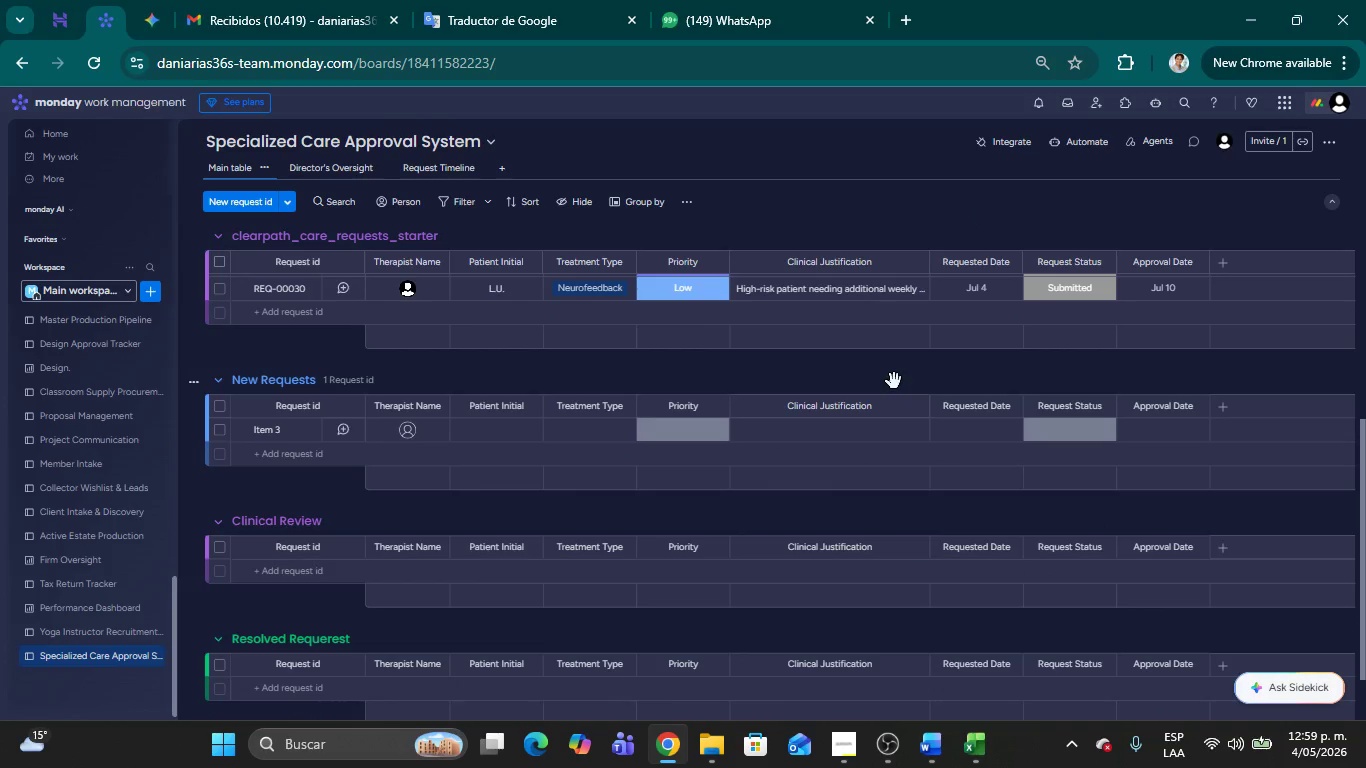 
scroll: coordinate [894, 381], scroll_direction: up, amount: 19.0
 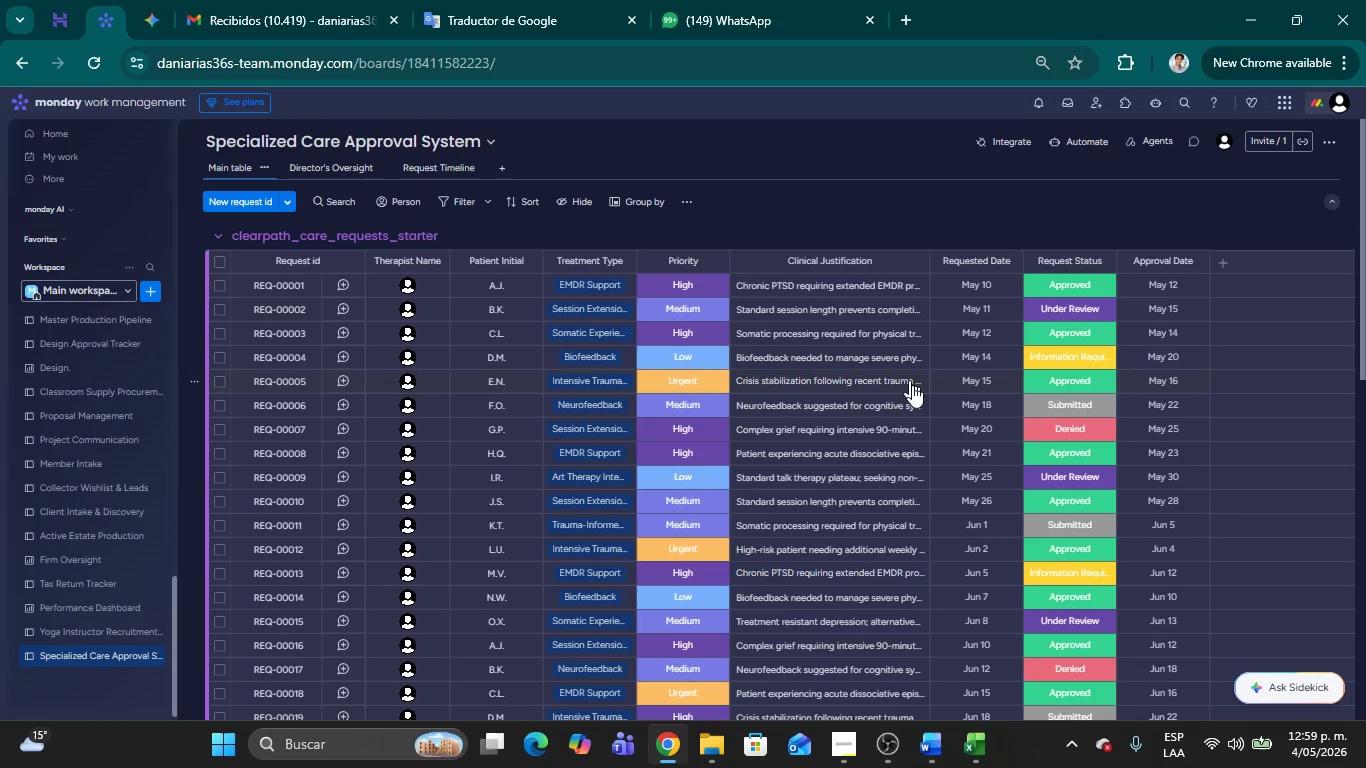 
scroll: coordinate [920, 371], scroll_direction: down, amount: 9.0
 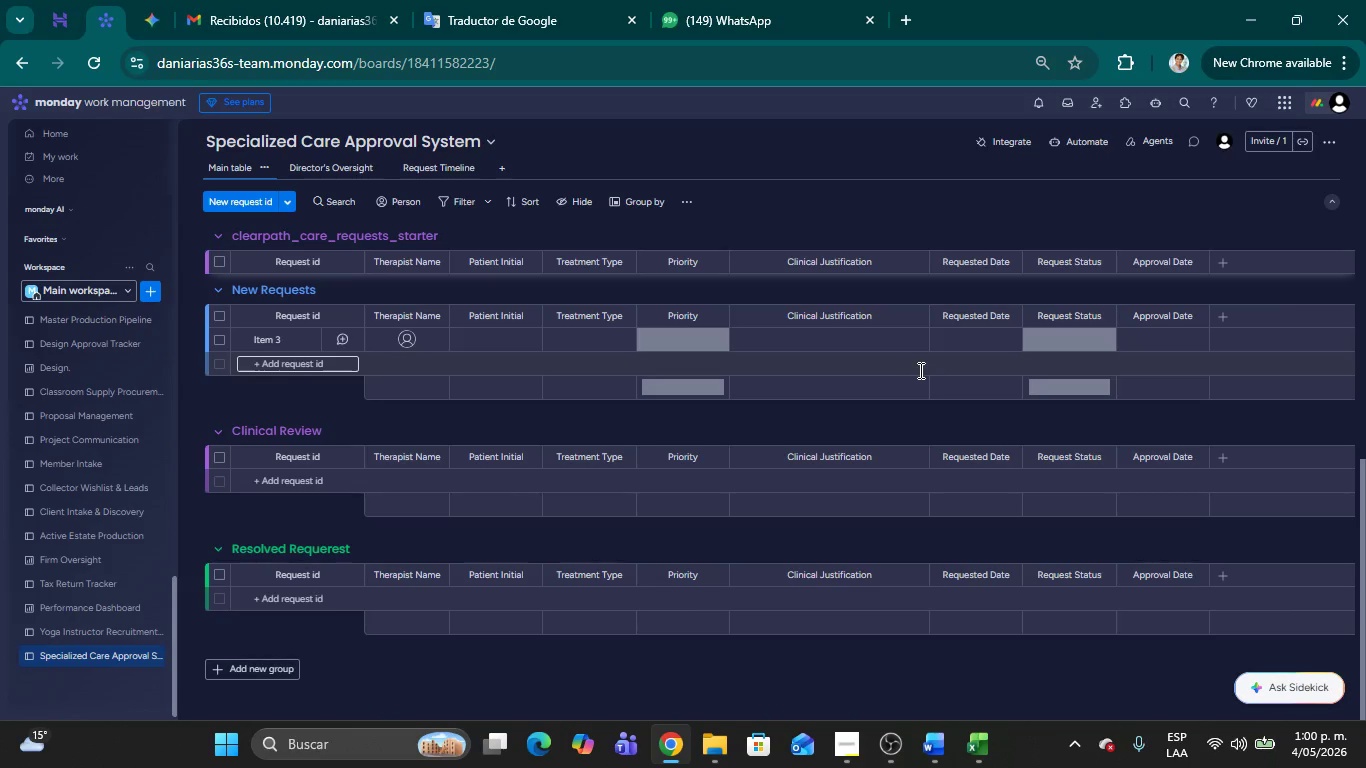 
wait(38.87)
 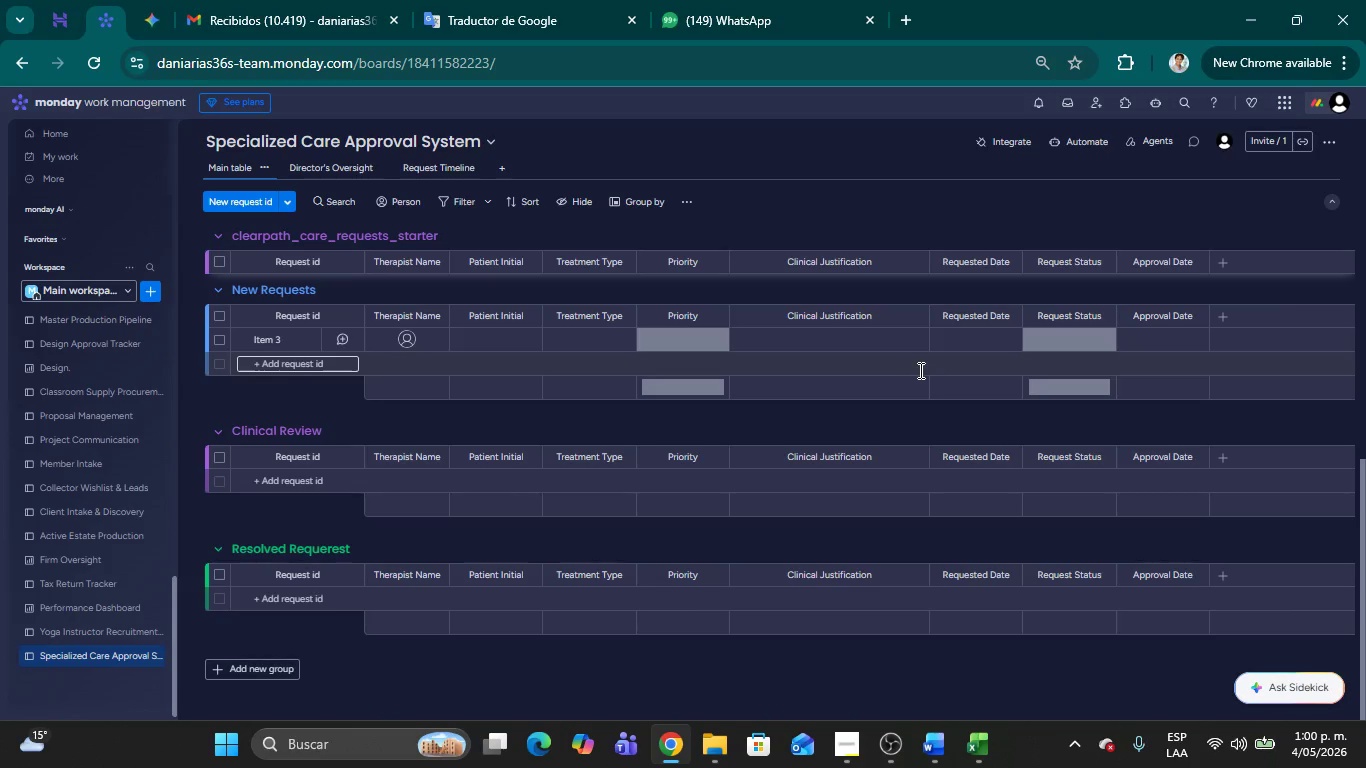 
scroll: coordinate [904, 376], scroll_direction: up, amount: 6.0
 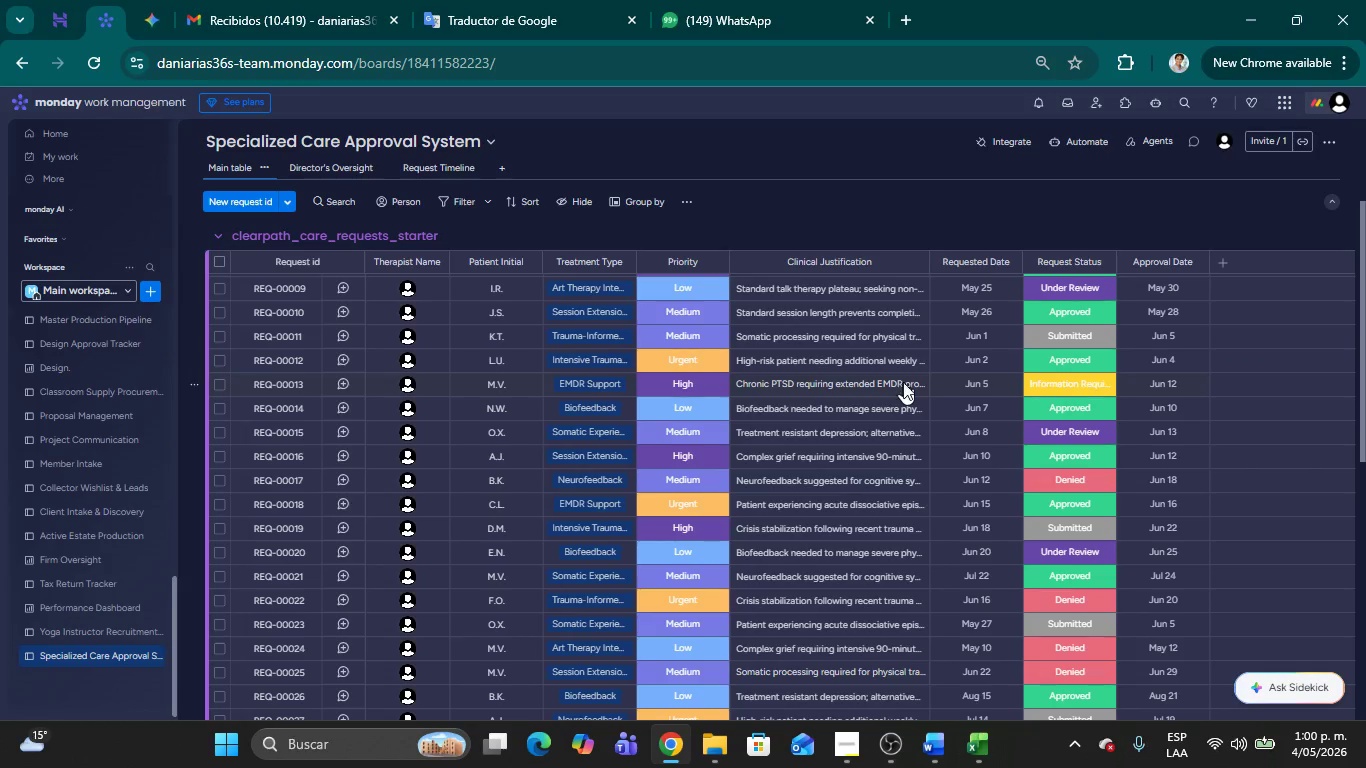 
scroll: coordinate [903, 382], scroll_direction: down, amount: 3.0
 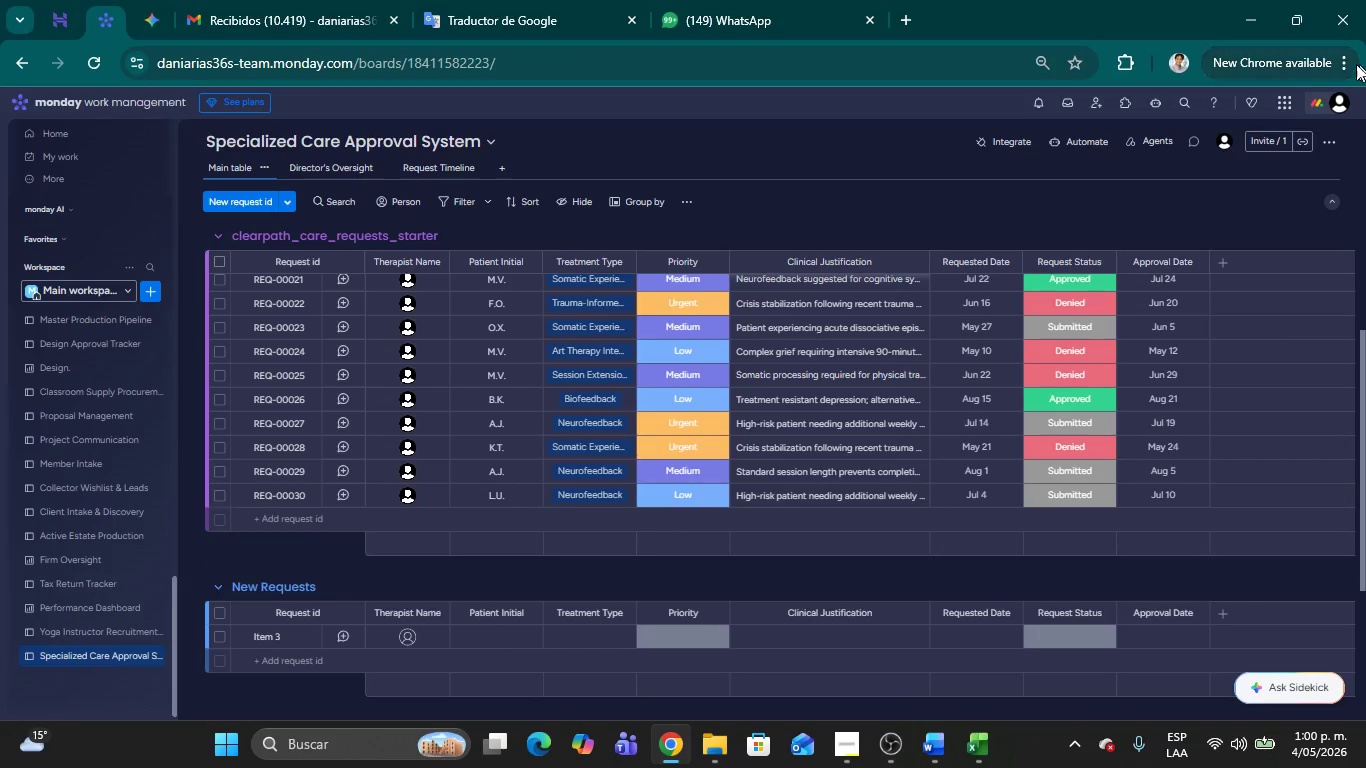 
left_click([1345, 63])
 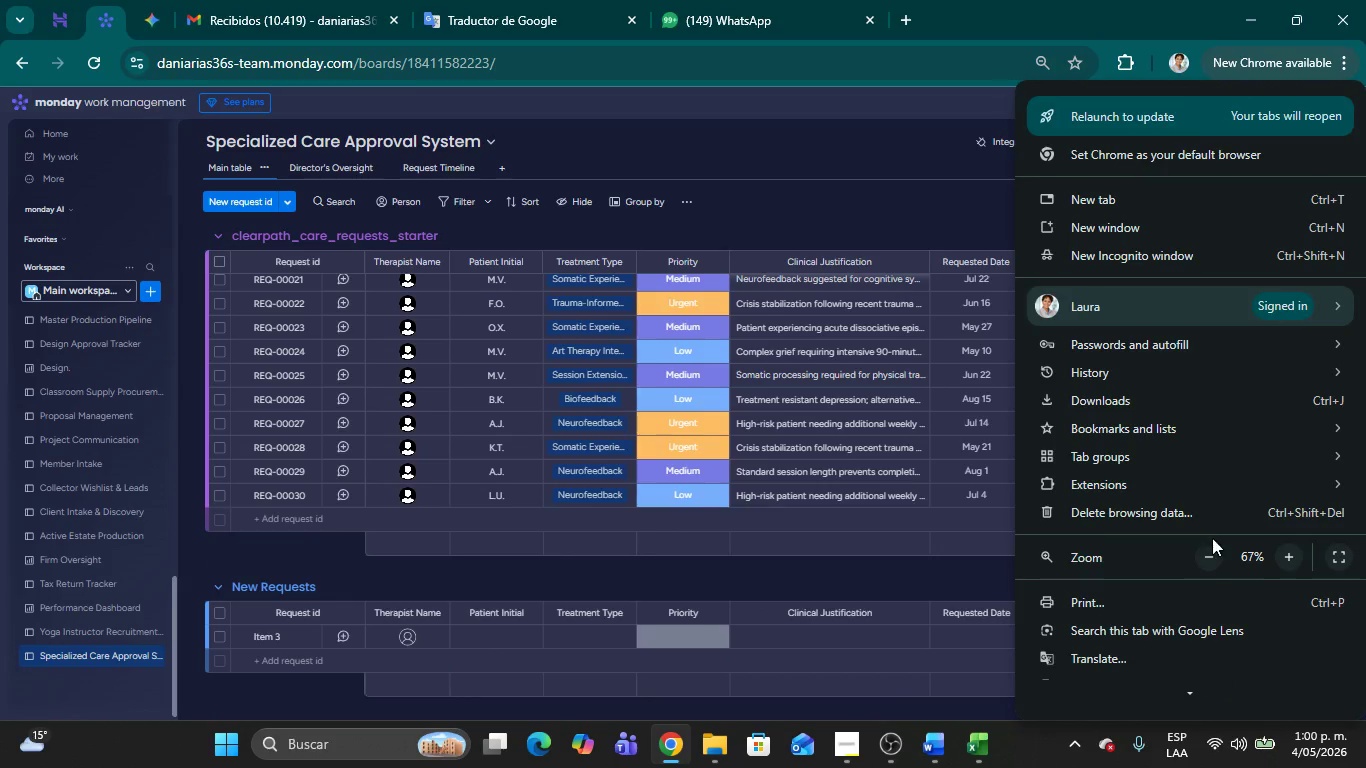 
left_click([1214, 562])
 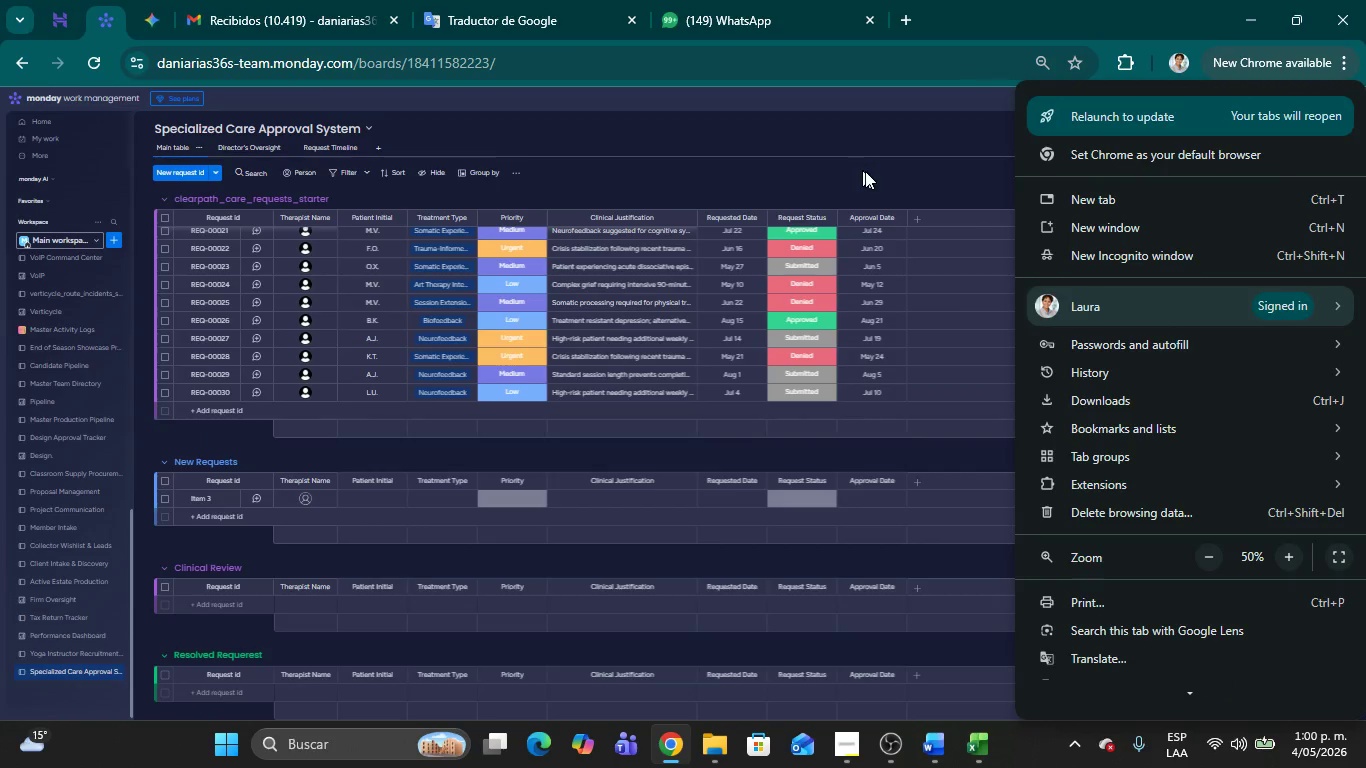 
left_click([871, 176])
 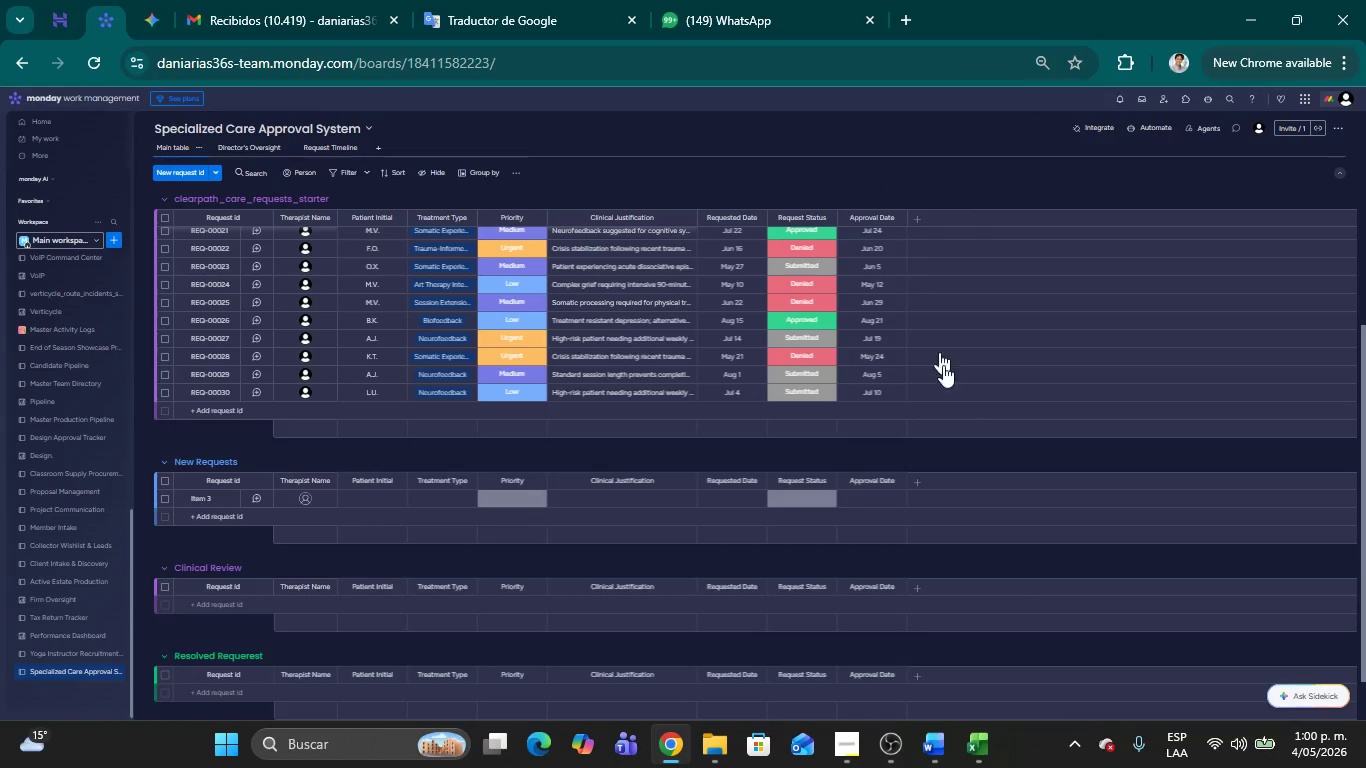 
scroll: coordinate [1120, 420], scroll_direction: up, amount: 19.0
 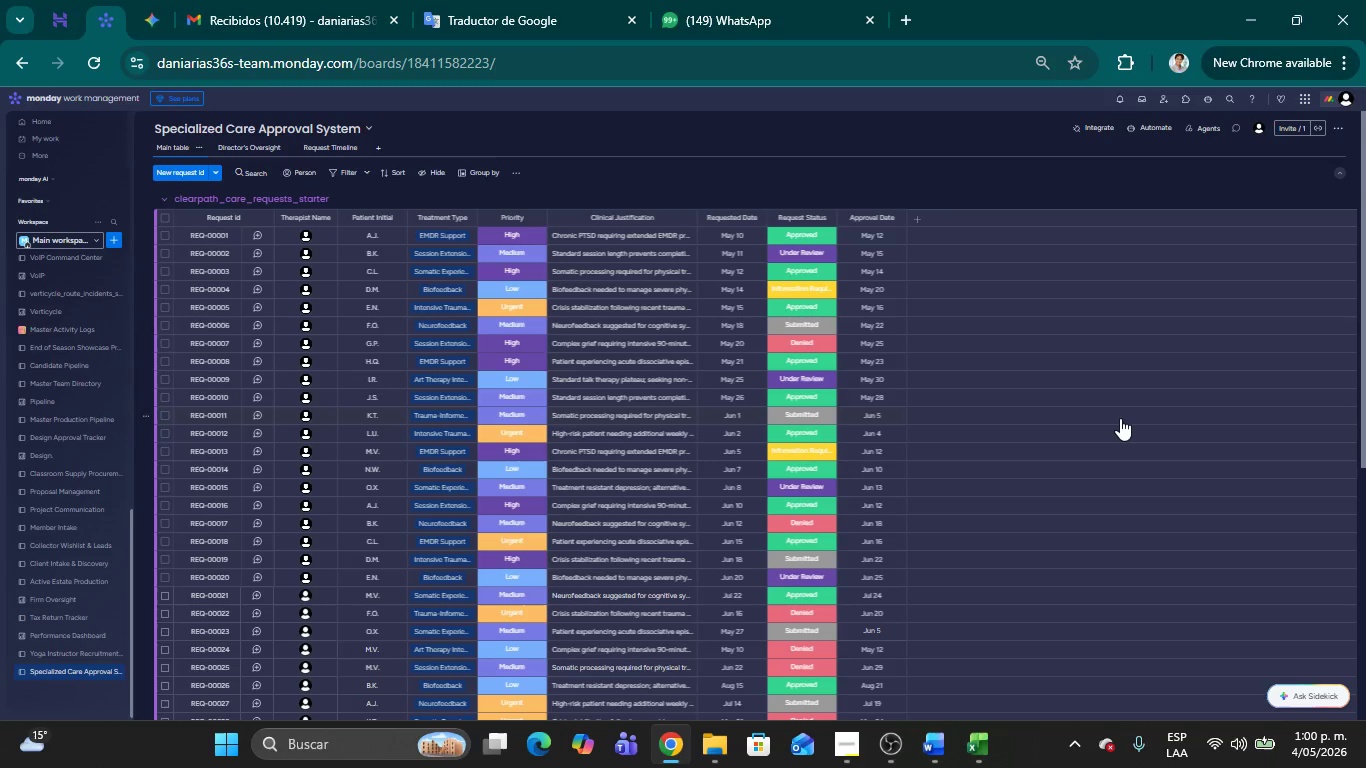 
wait(12.67)
 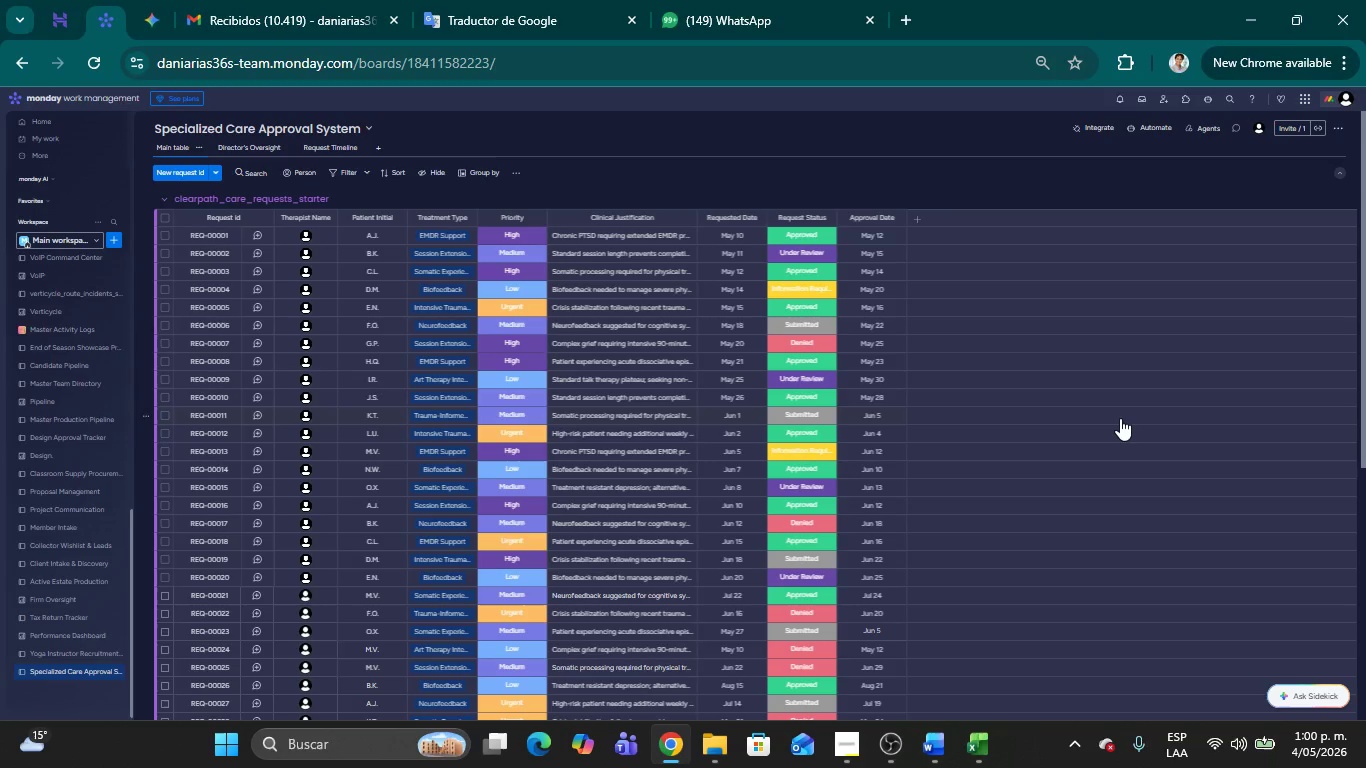 
scroll: coordinate [1026, 454], scroll_direction: down, amount: 6.0
 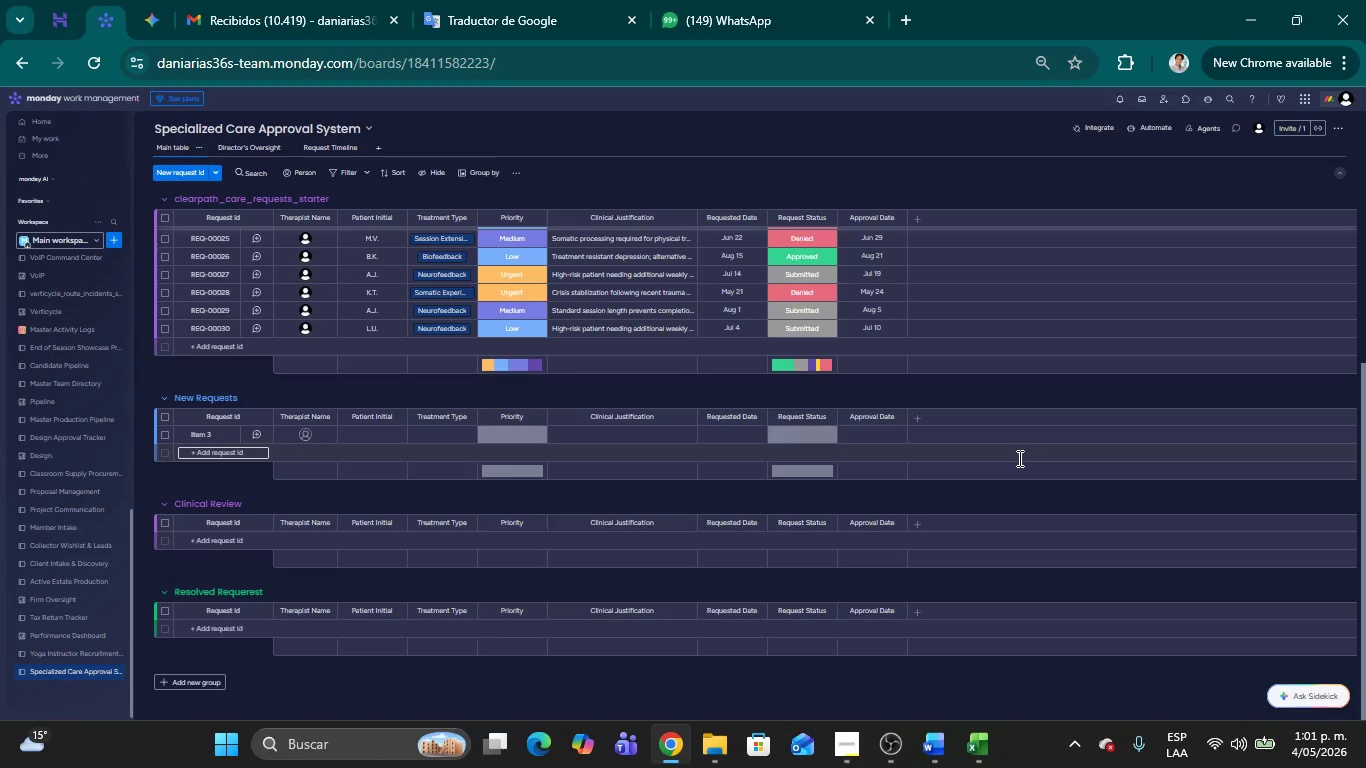 
wait(41.37)
 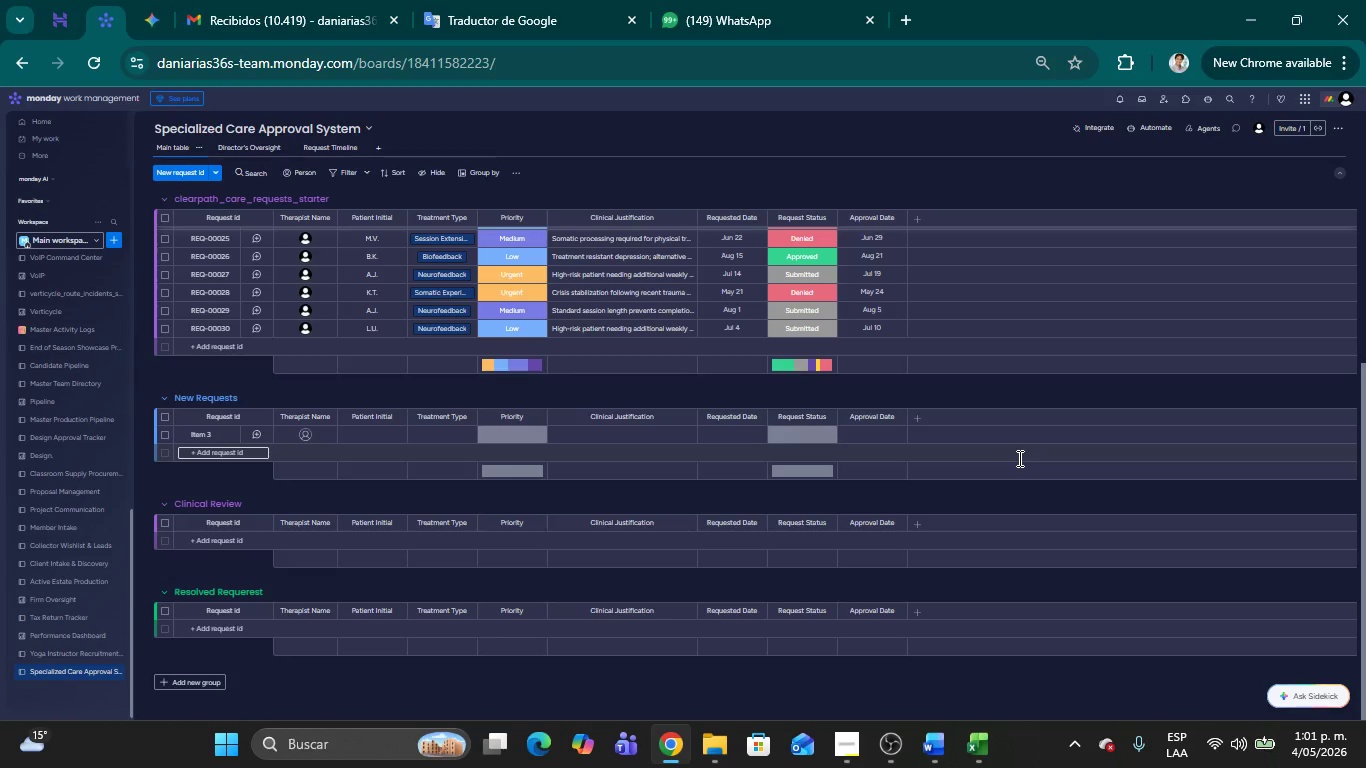 
scroll: coordinate [657, 372], scroll_direction: up, amount: 21.0
 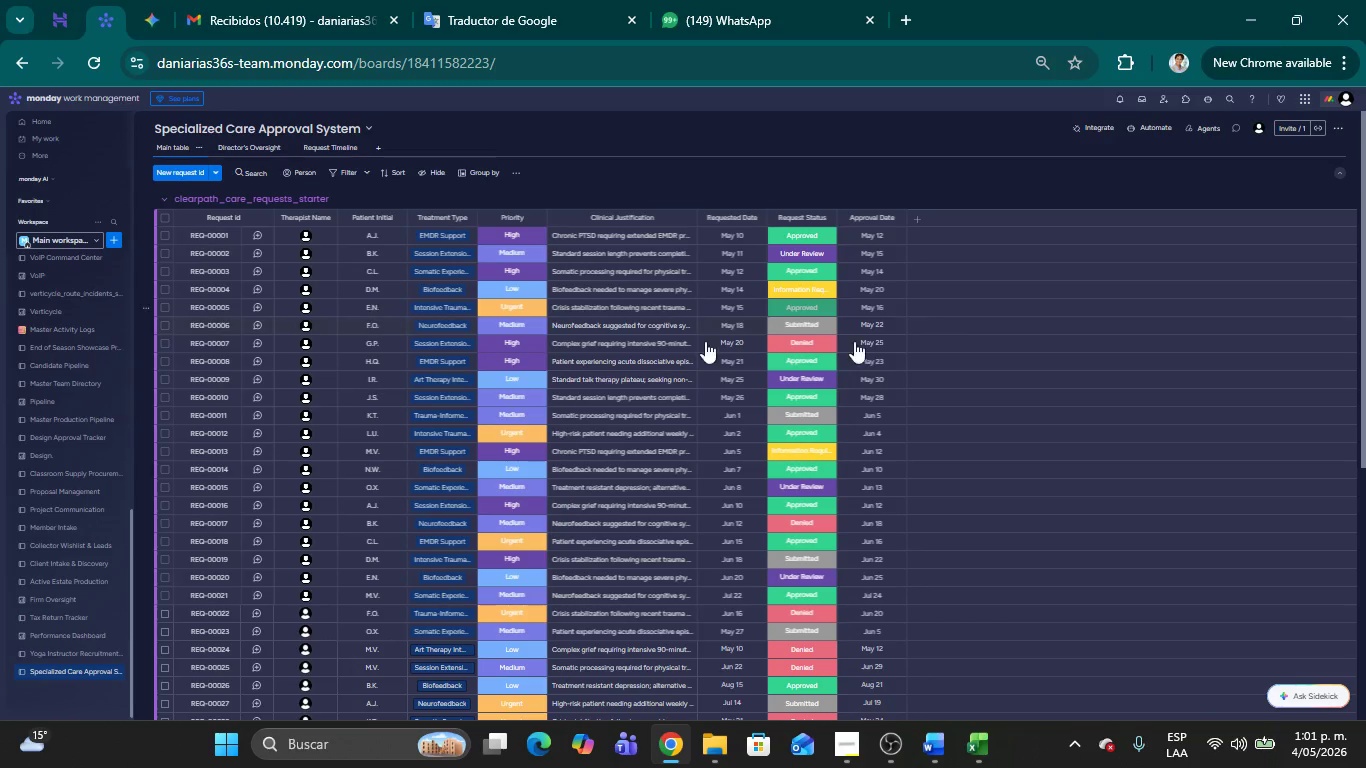 
wait(5.22)
 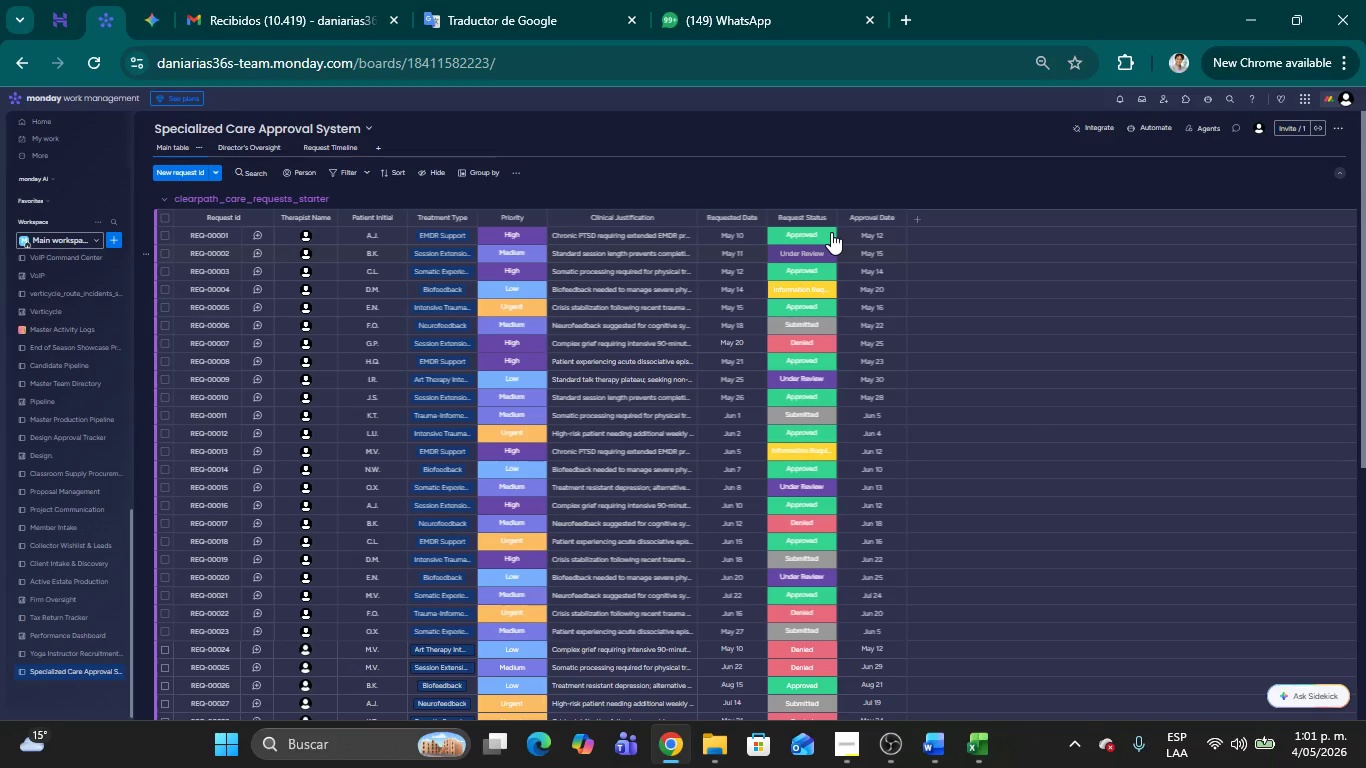 
left_click([1344, 66])
 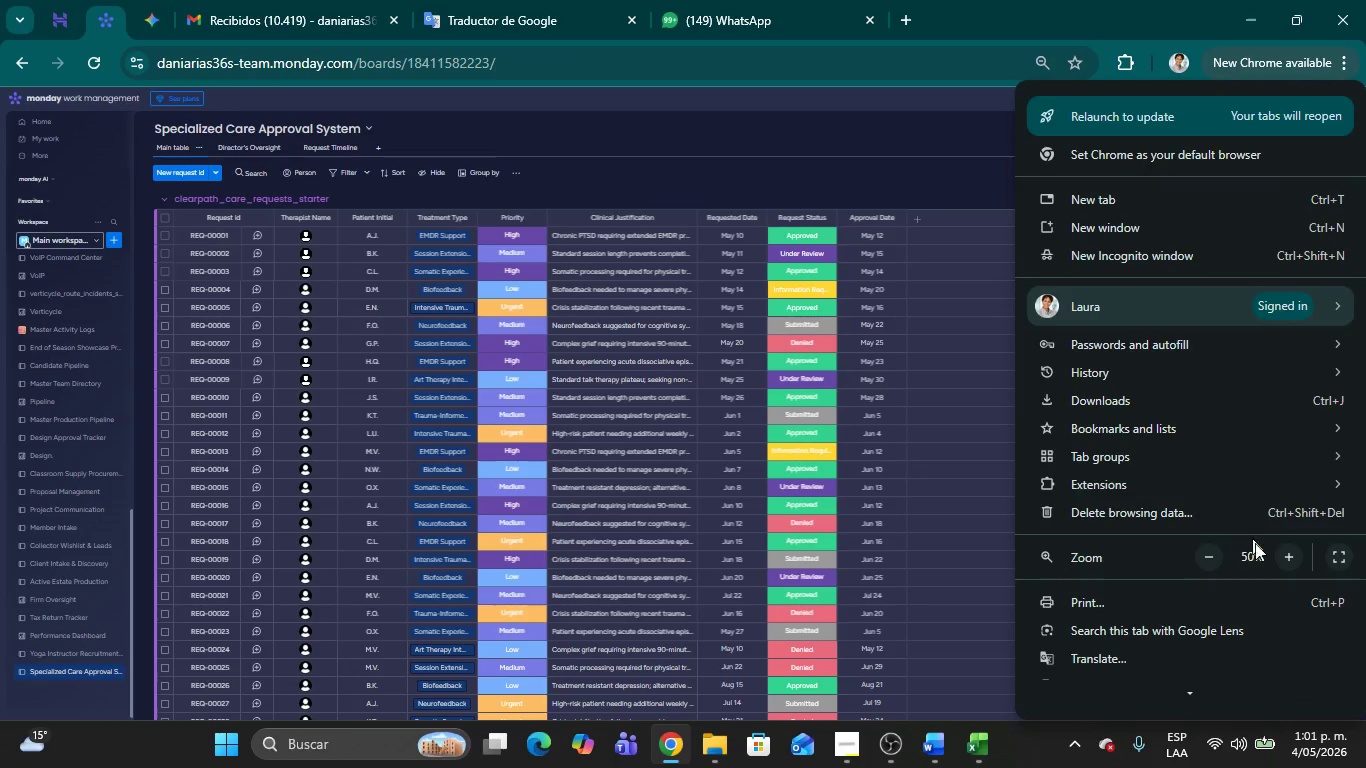 
left_click([1289, 564])
 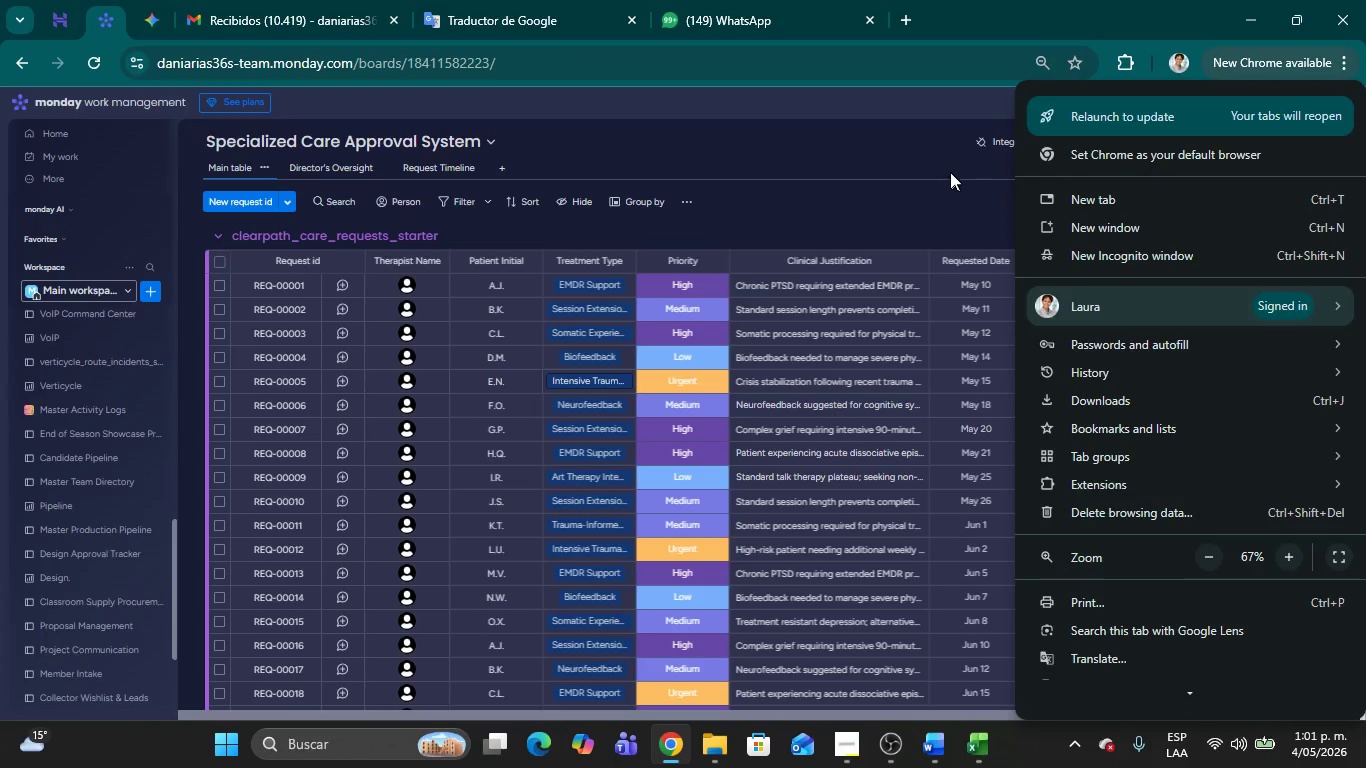 
left_click([933, 162])
 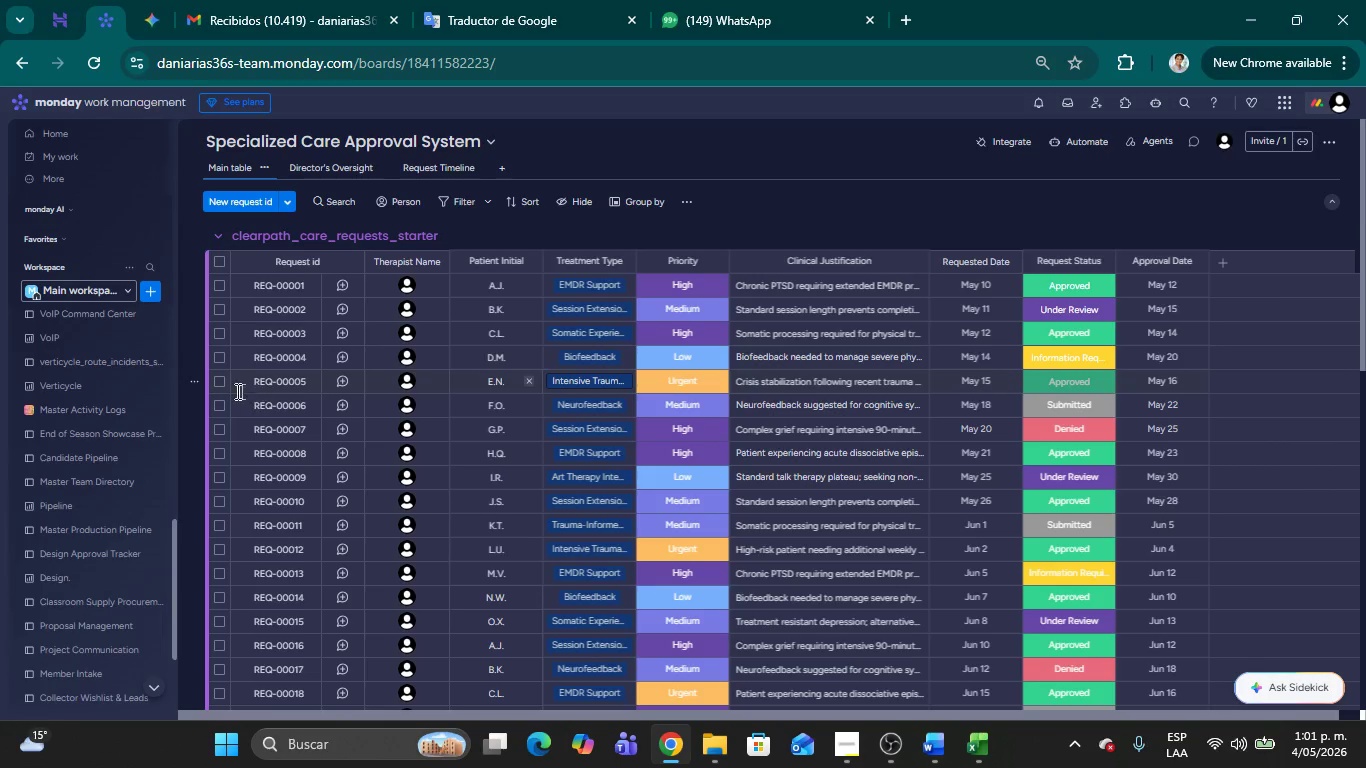 
left_click([217, 409])
 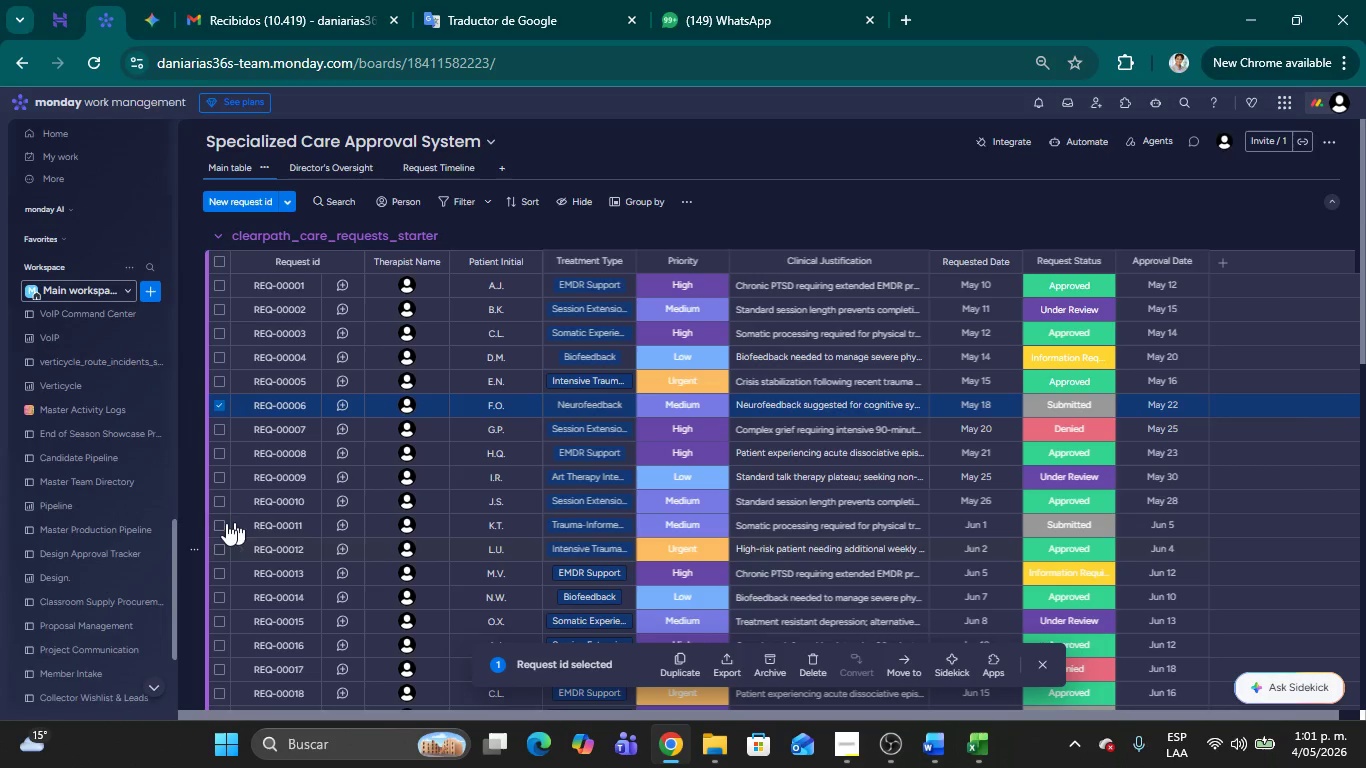 
left_click([215, 526])
 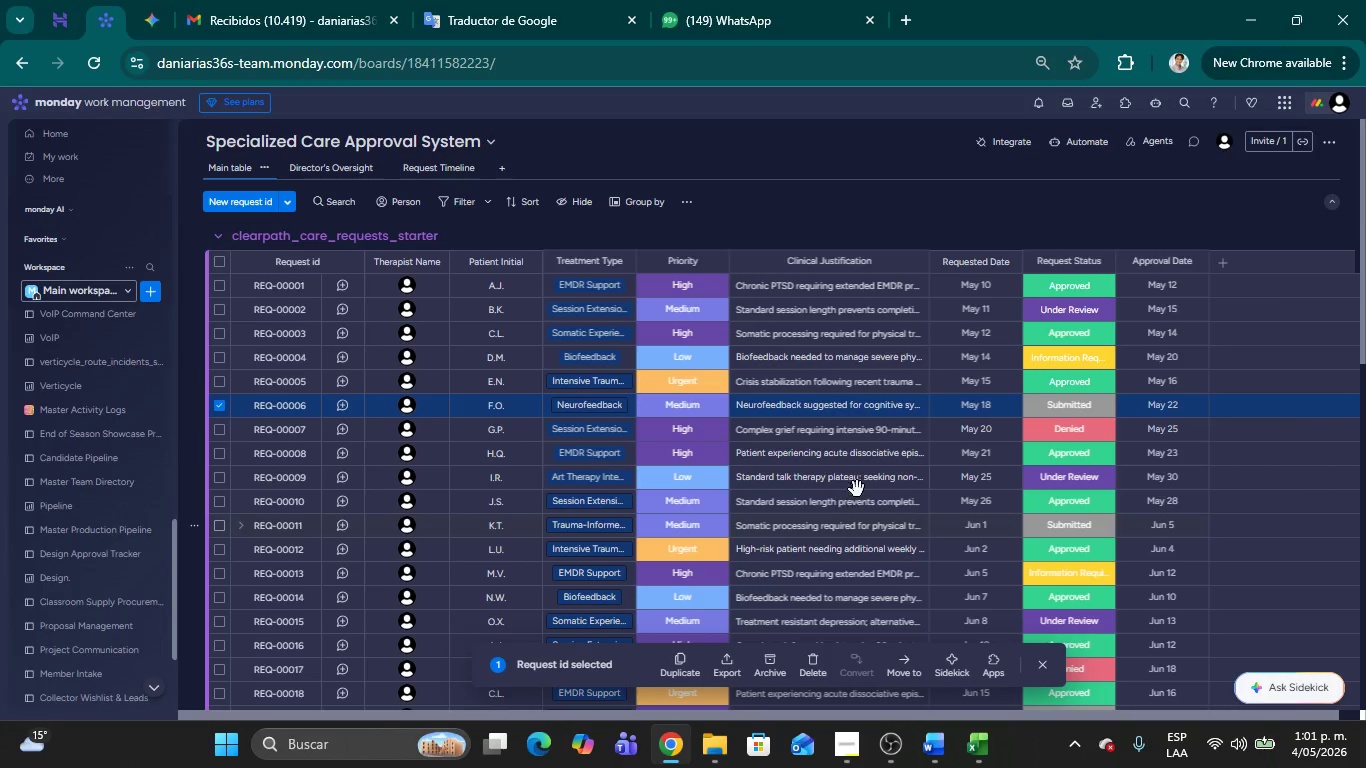 
scroll: coordinate [822, 456], scroll_direction: down, amount: 4.0
 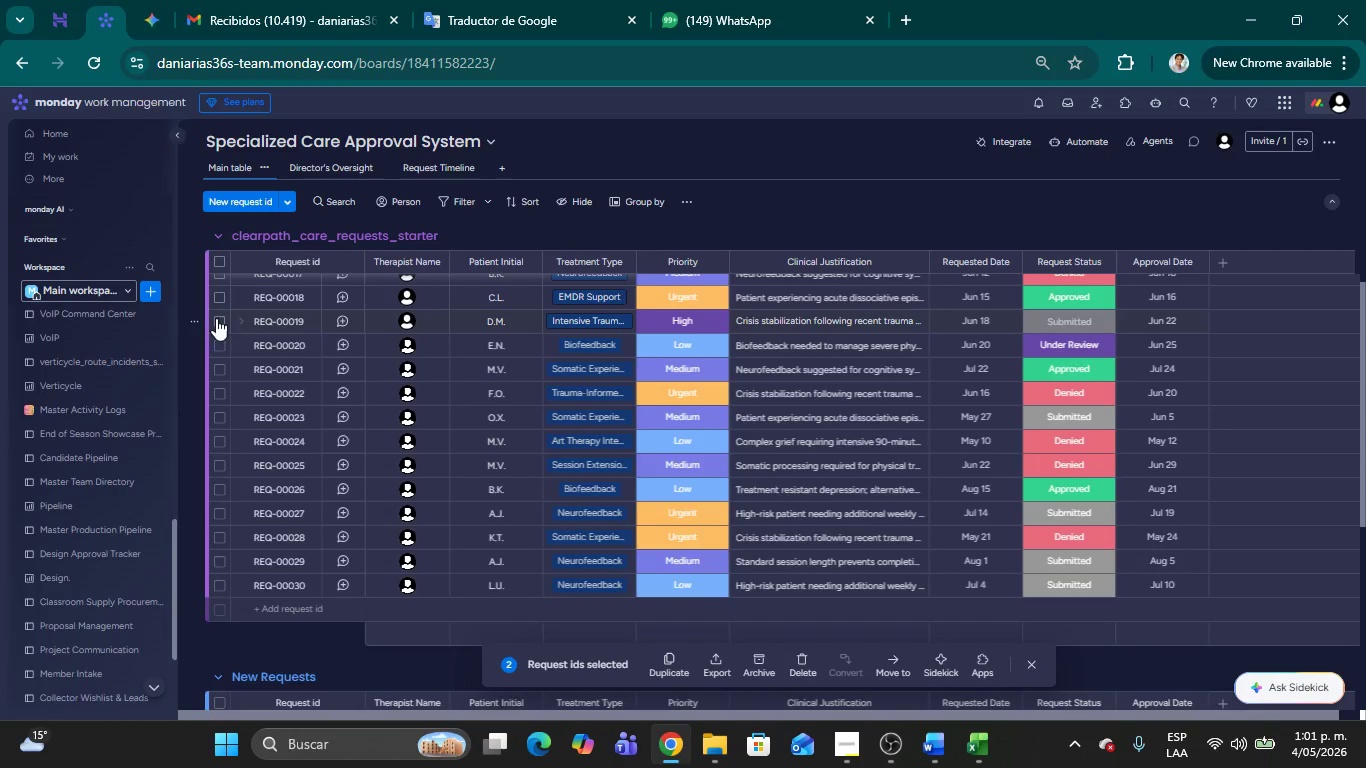 
left_click([216, 318])
 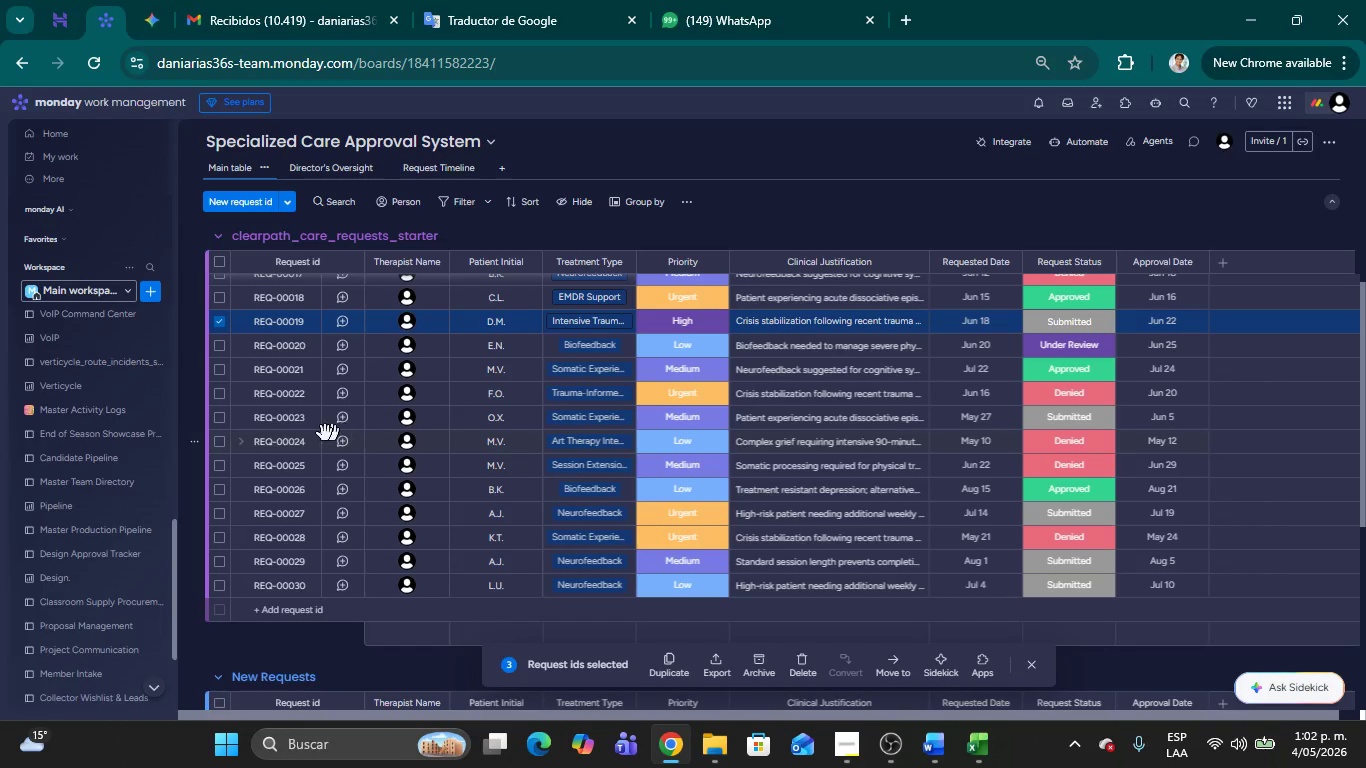 
wait(5.86)
 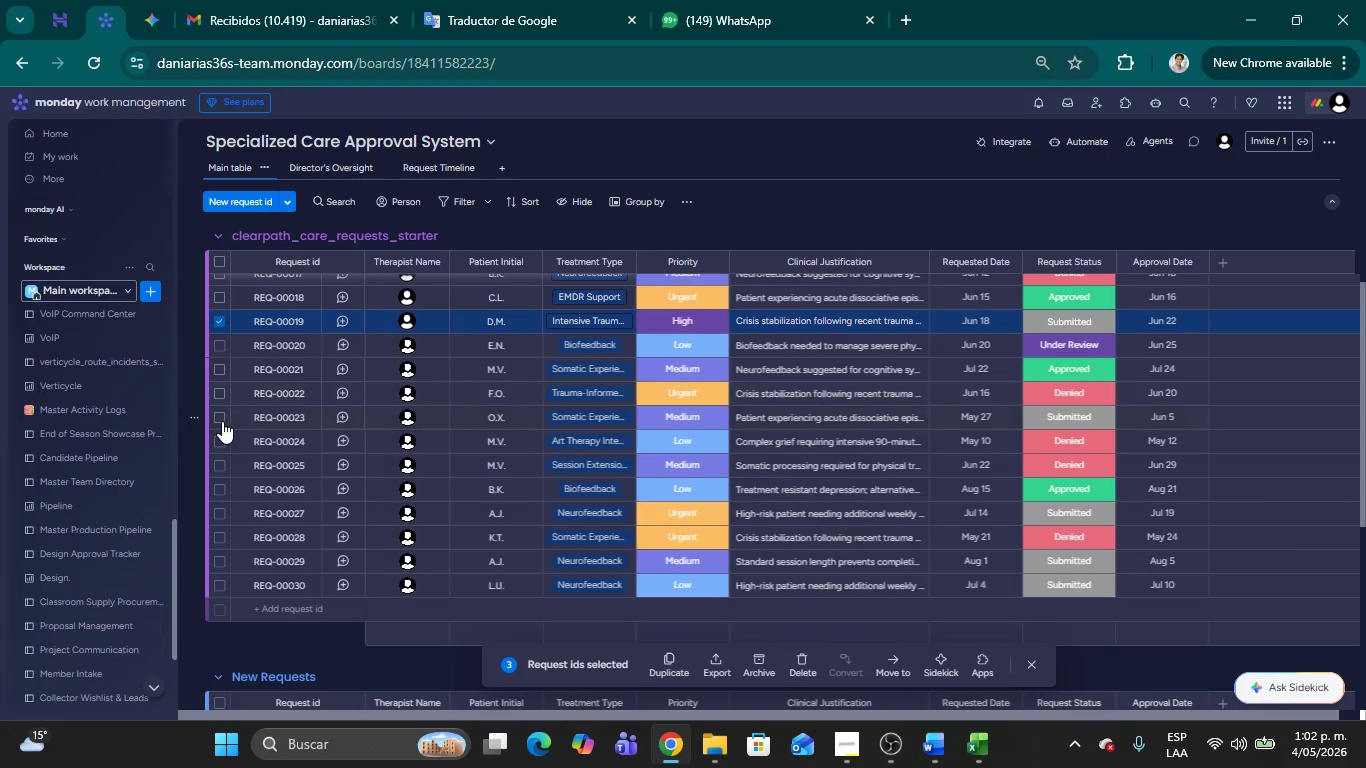 
left_click([218, 416])
 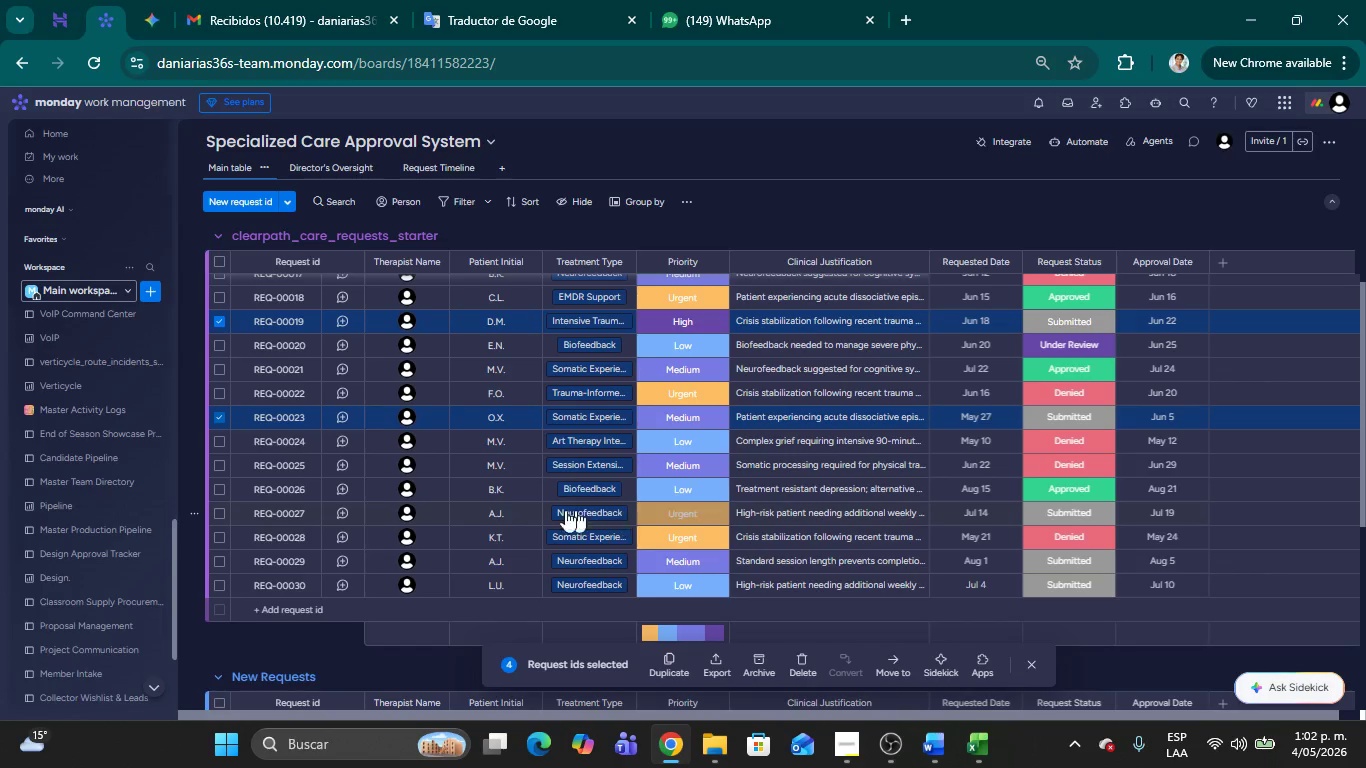 
wait(5.23)
 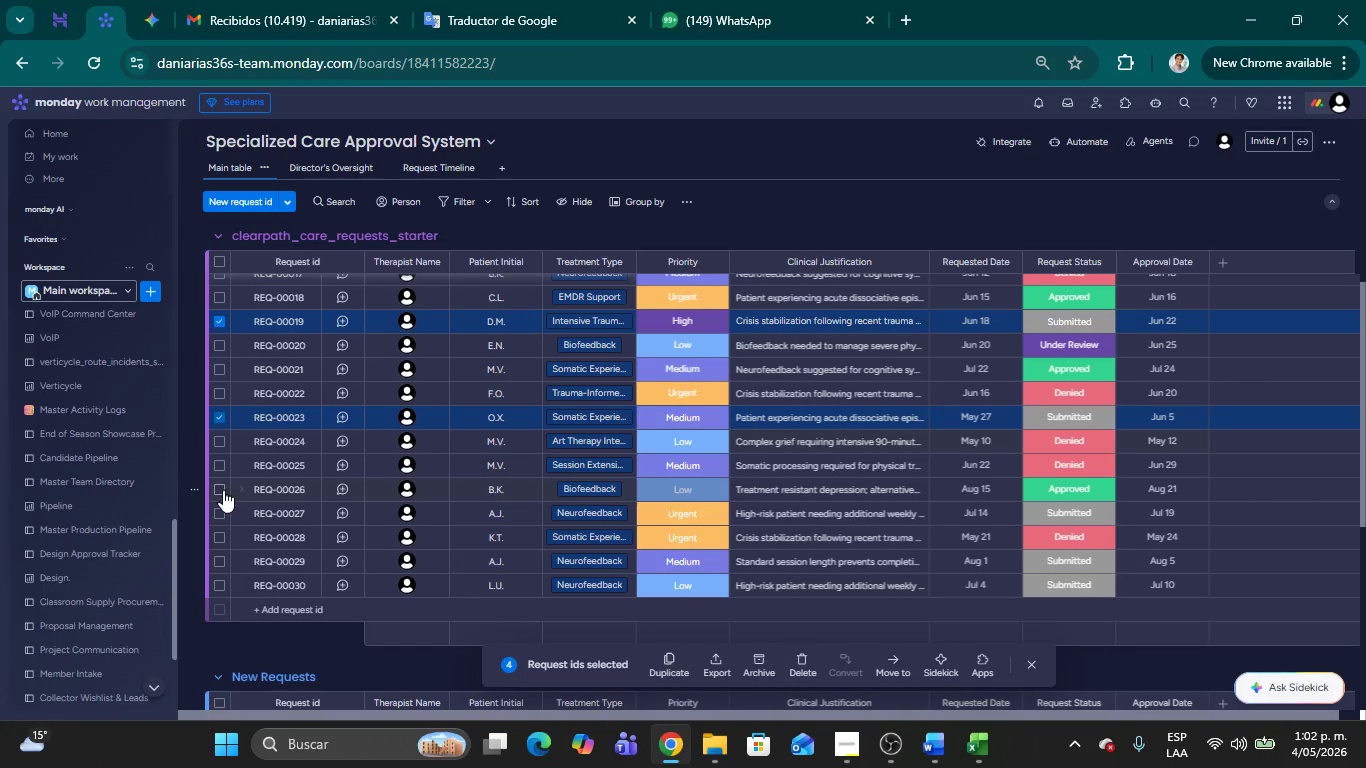 
left_click([221, 515])
 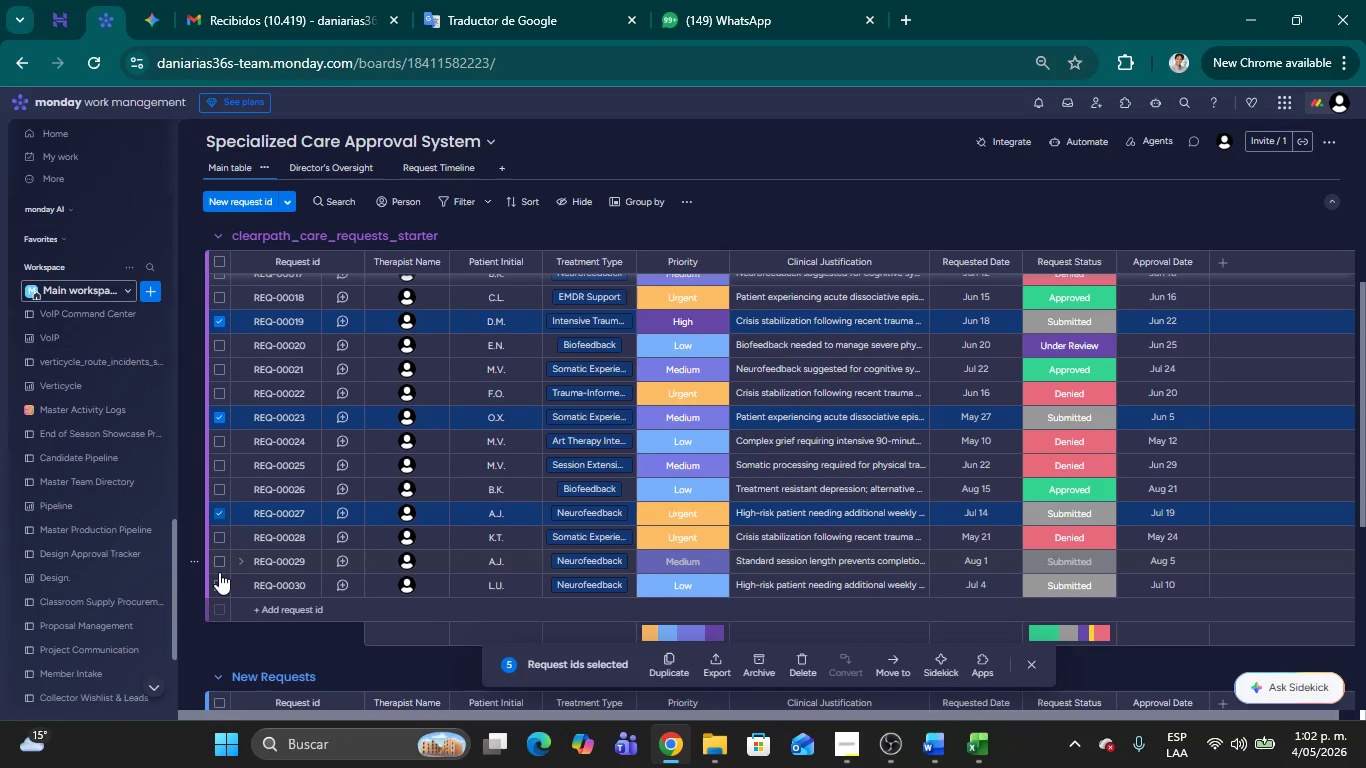 
left_click([219, 566])
 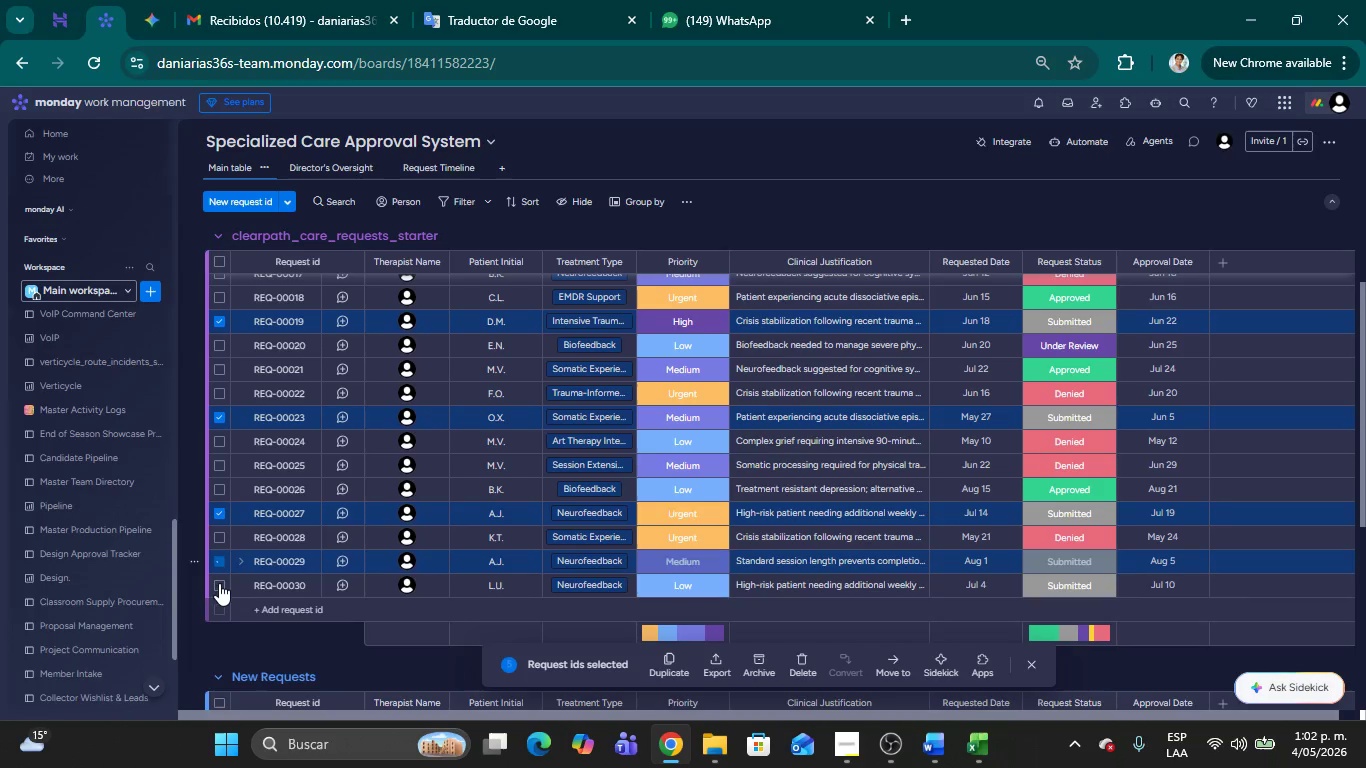 
left_click([219, 589])
 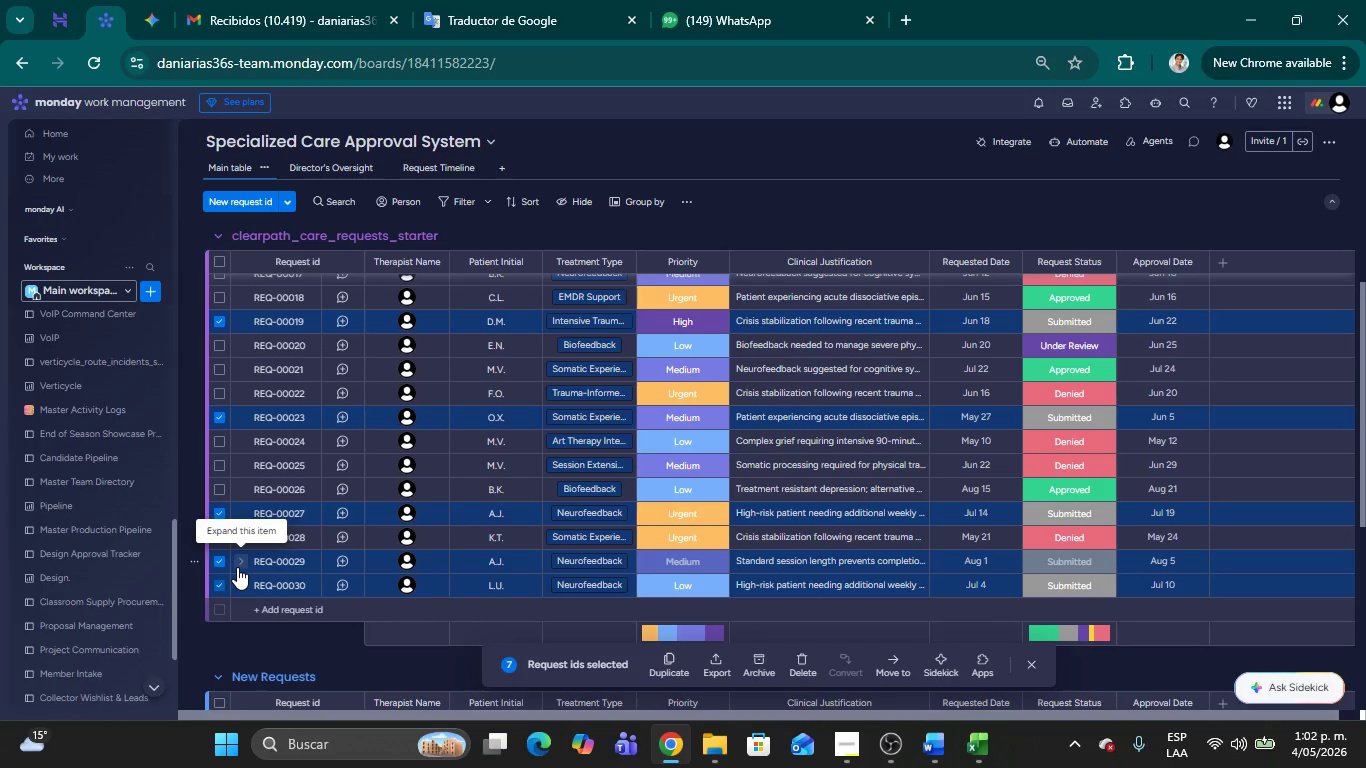 
right_click([233, 567])
 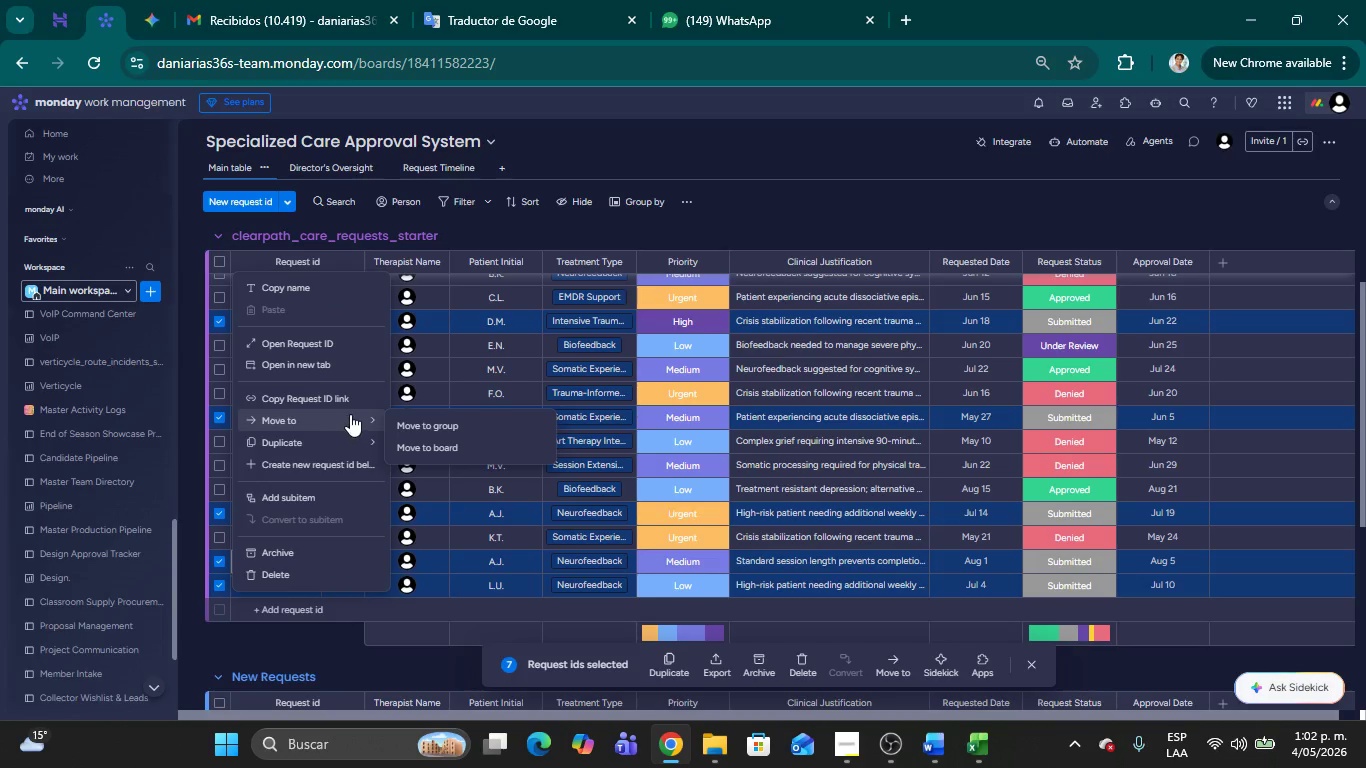 
left_click([412, 420])
 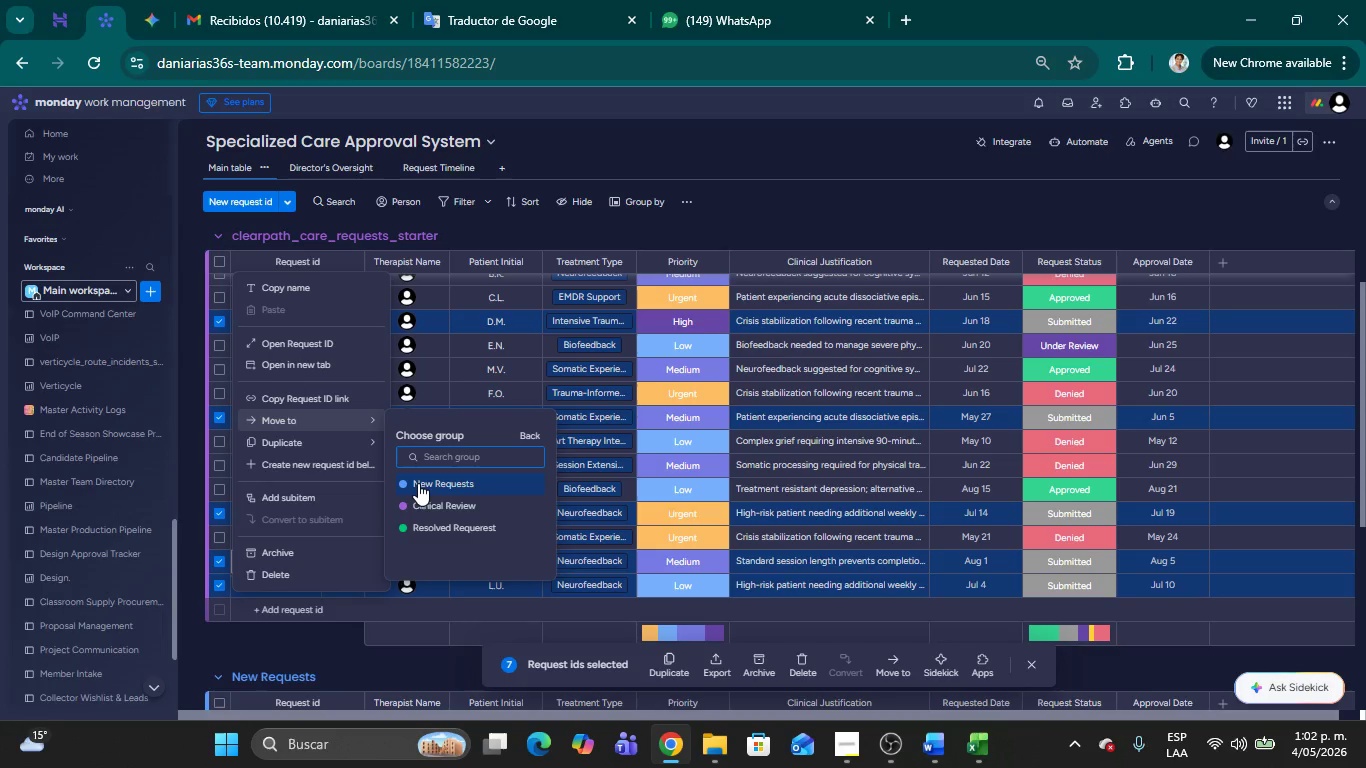 
left_click([418, 484])
 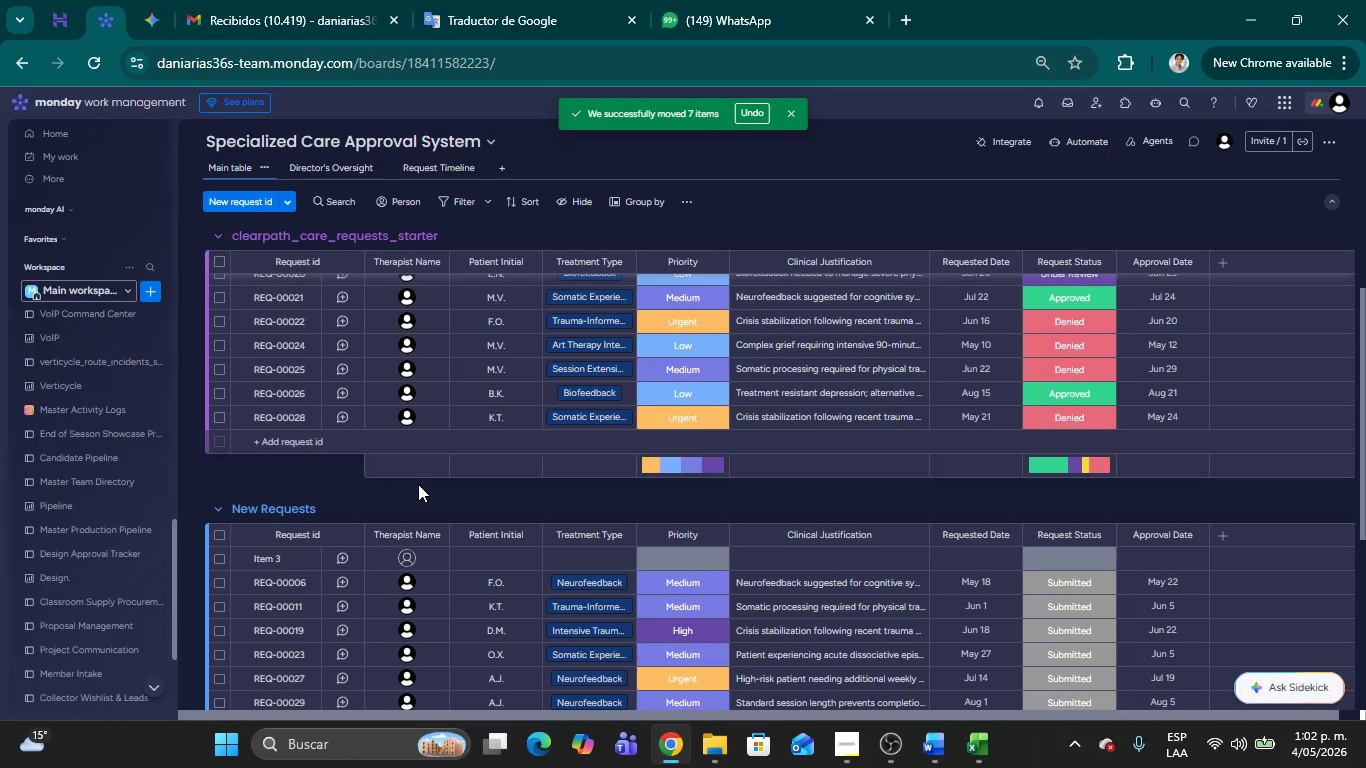 
wait(30.31)
 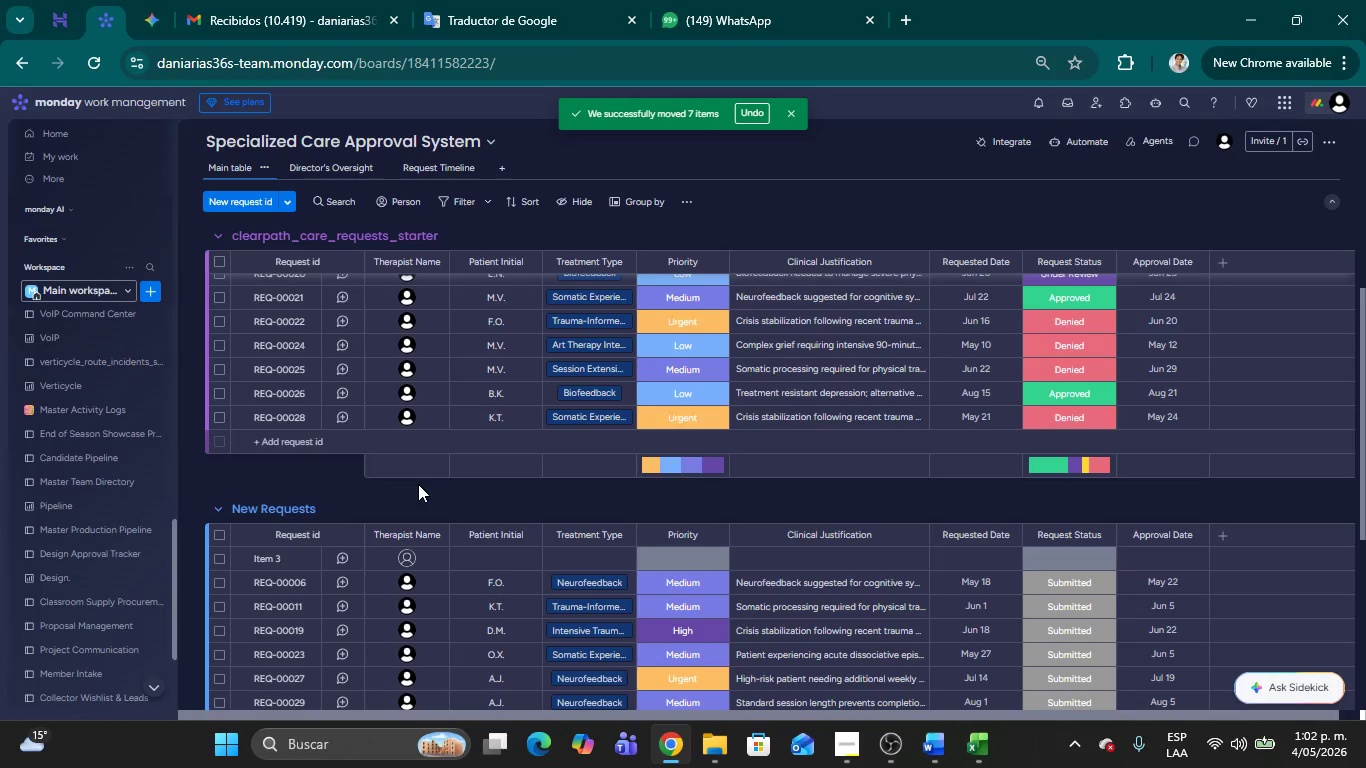 
scroll: coordinate [535, 535], scroll_direction: up, amount: 16.0
 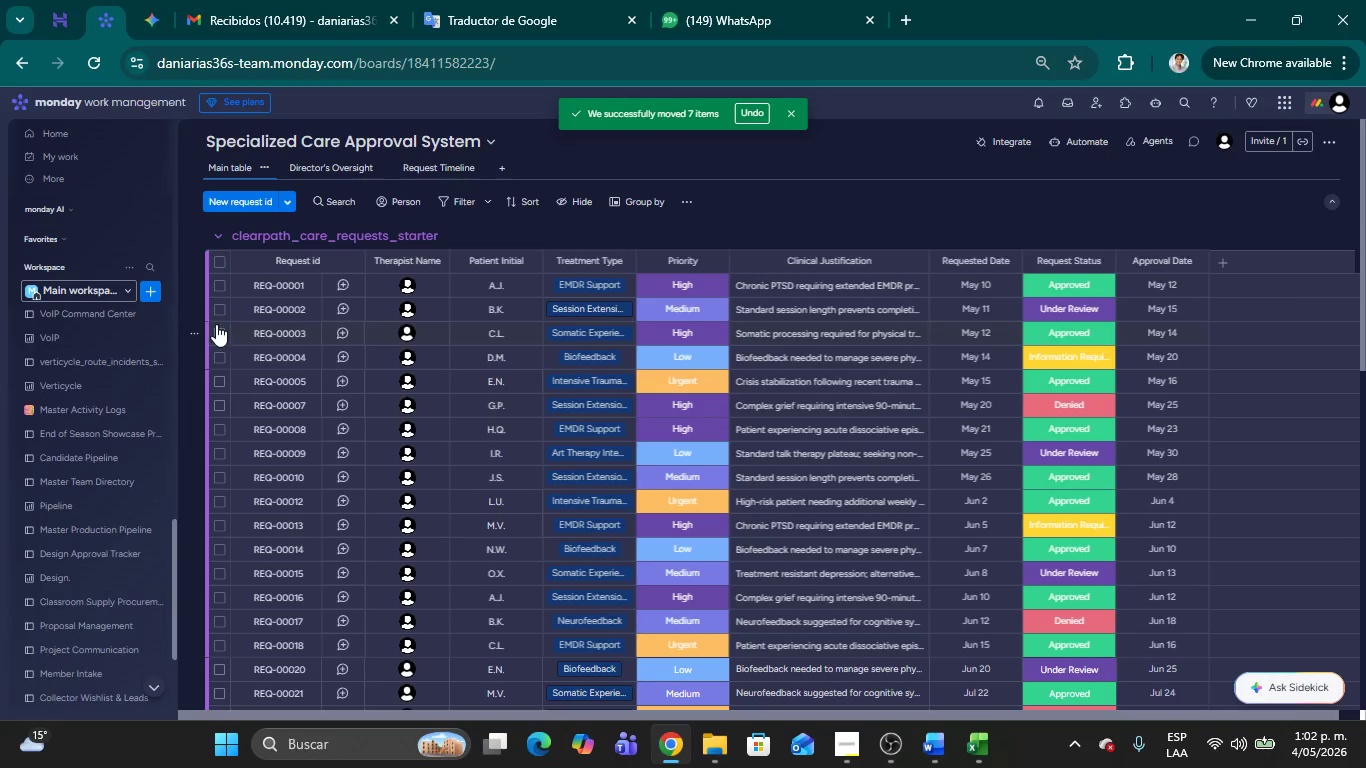 
left_click([215, 311])
 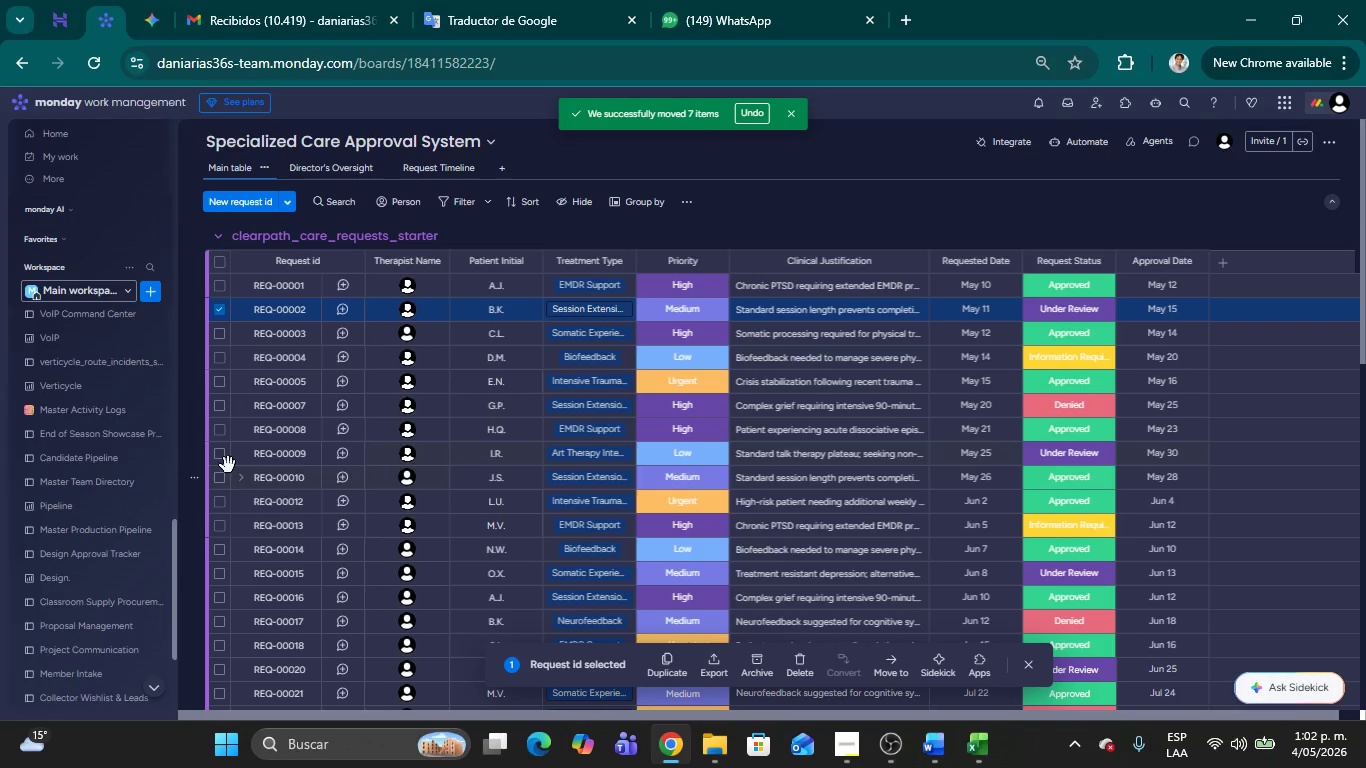 
left_click([219, 453])
 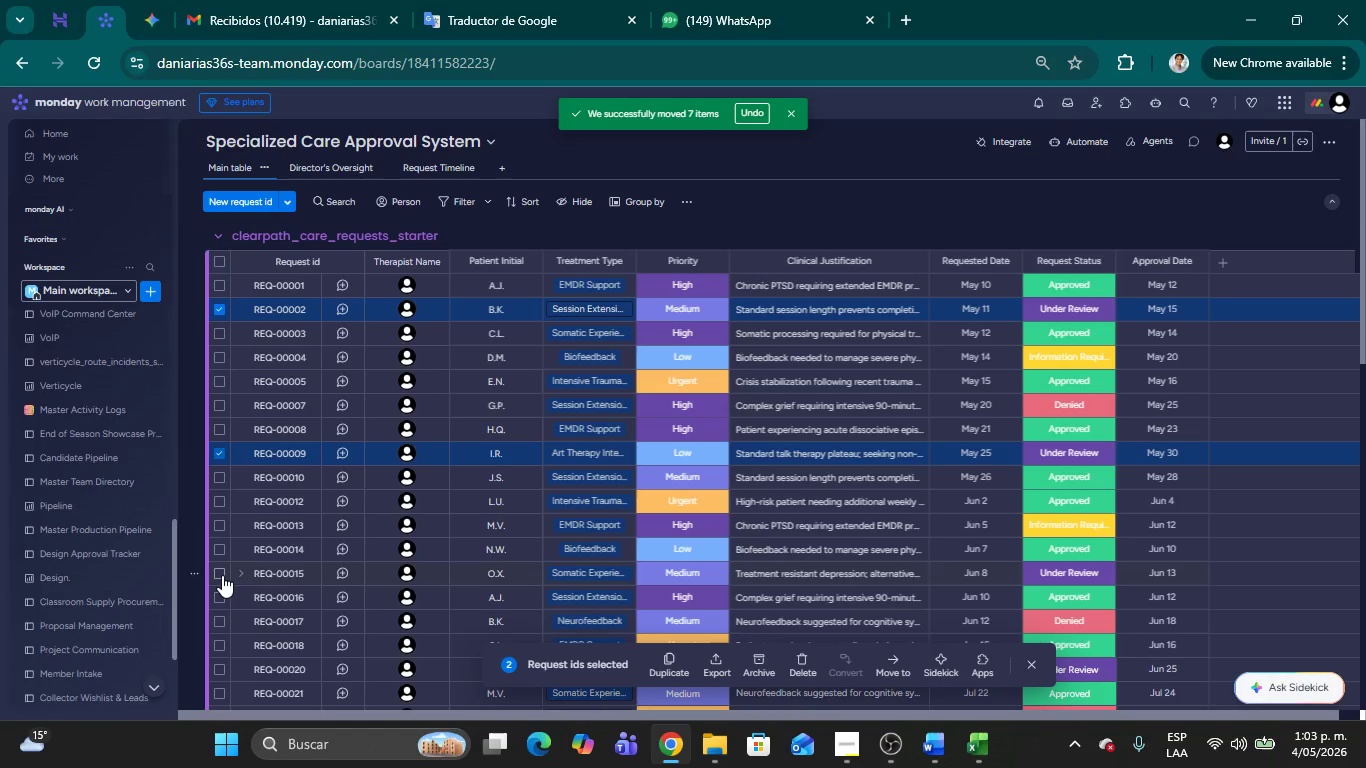 
left_click([222, 575])
 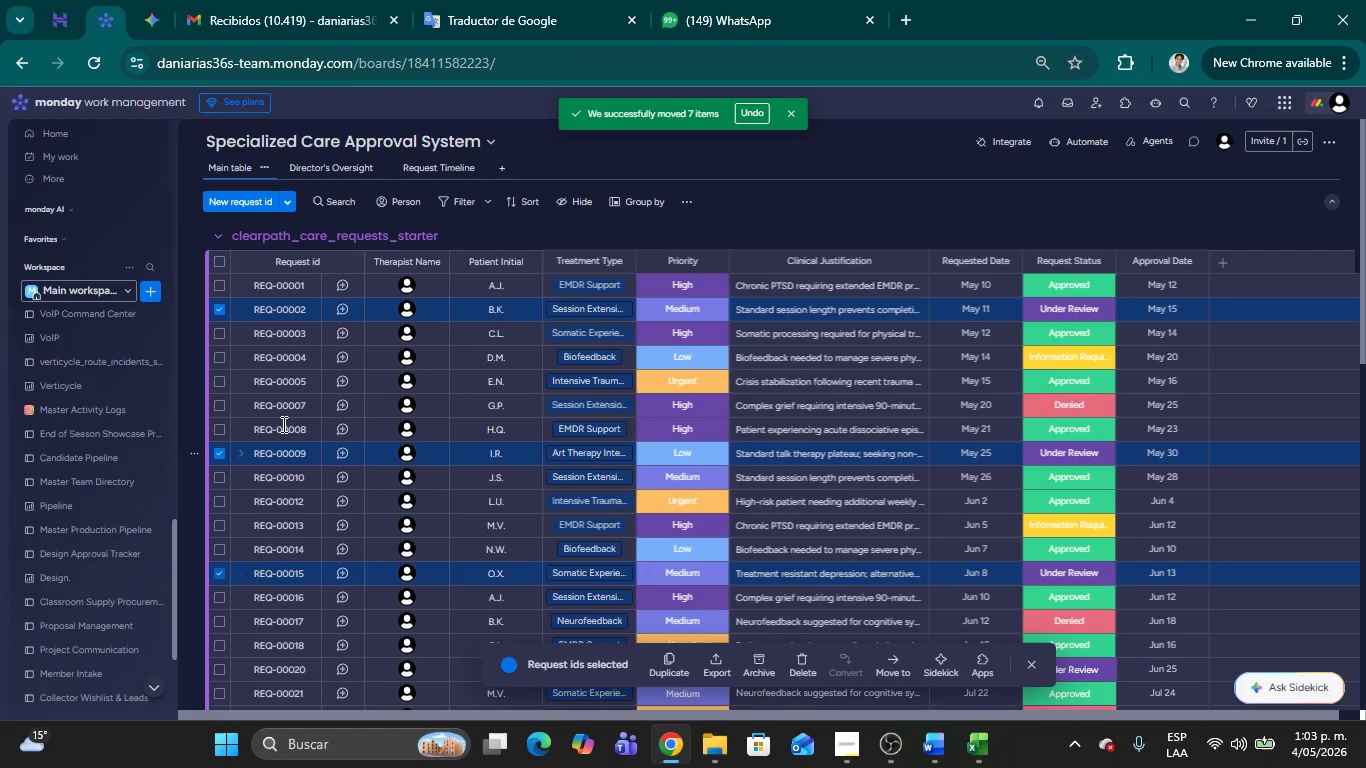 
scroll: coordinate [283, 421], scroll_direction: down, amount: 2.0
 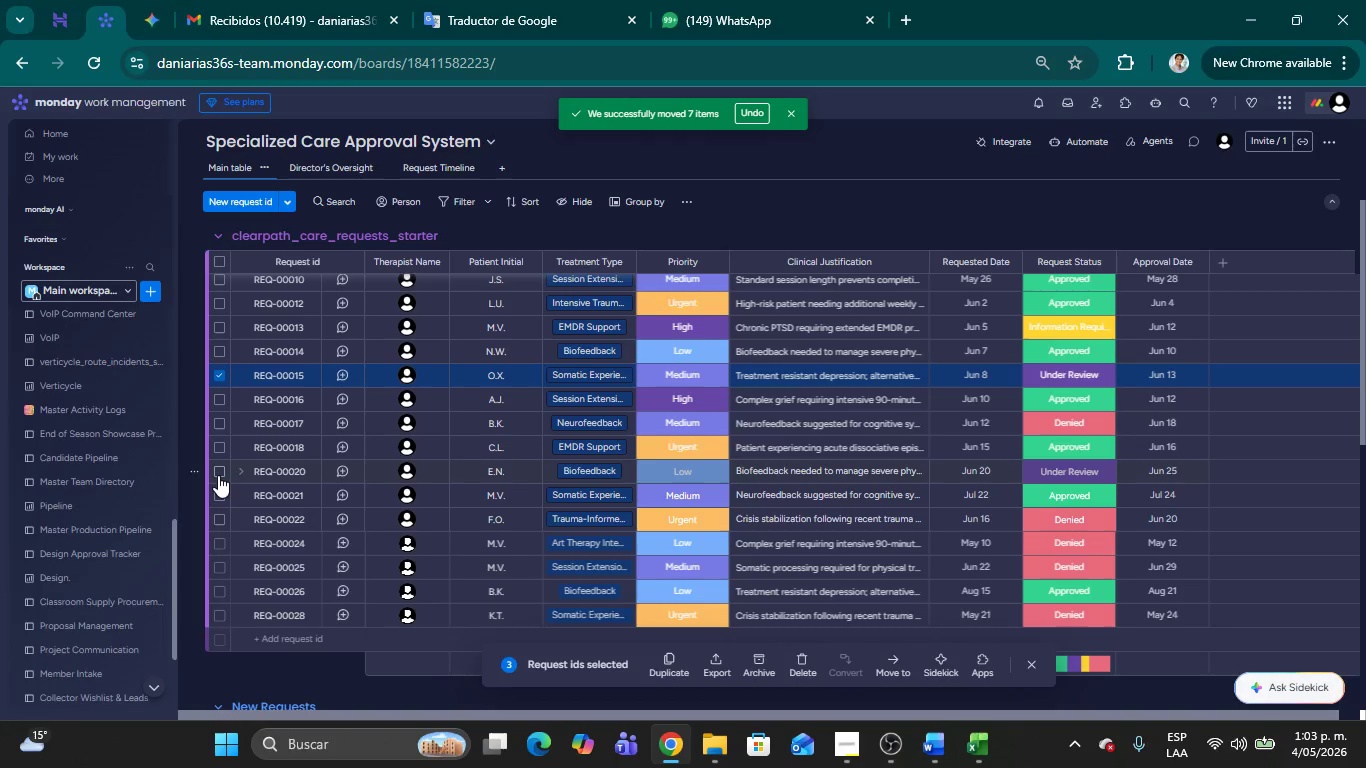 
left_click([217, 470])
 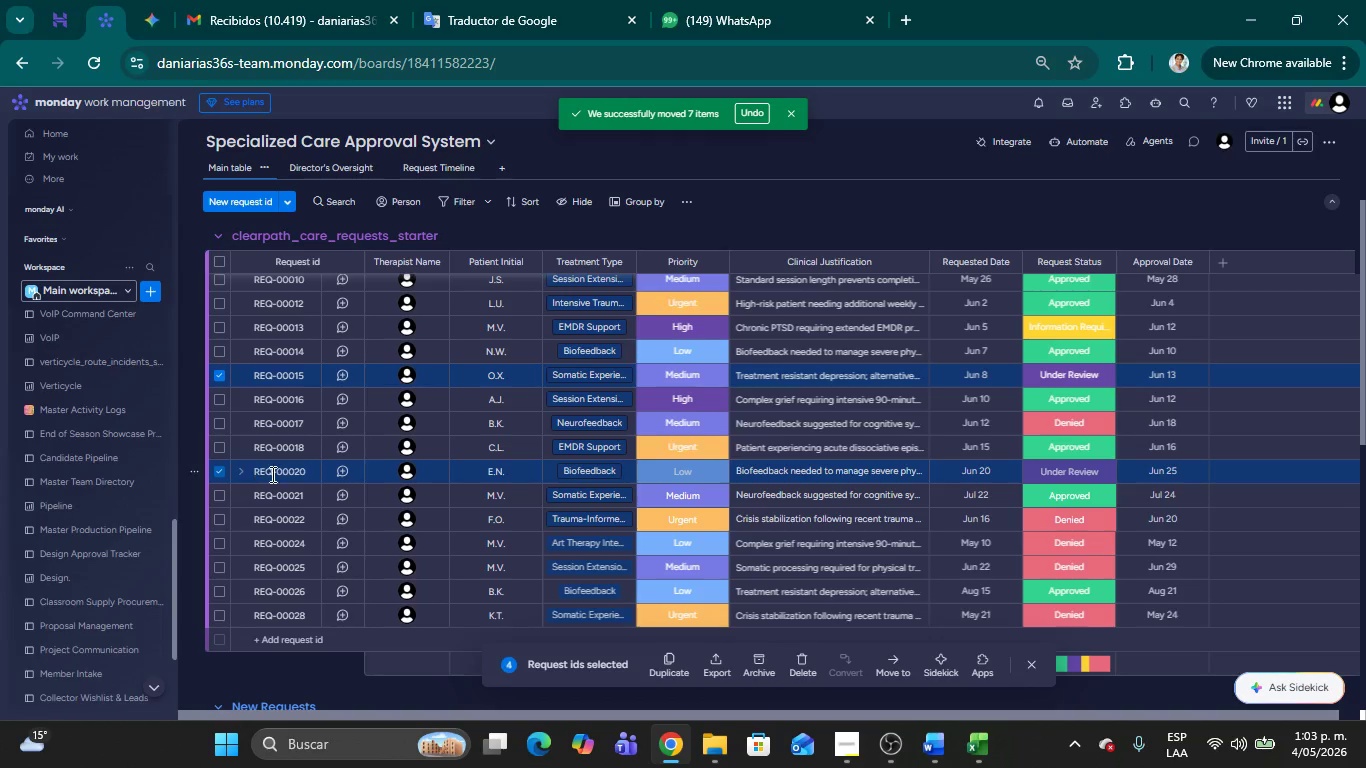 
right_click([271, 474])
 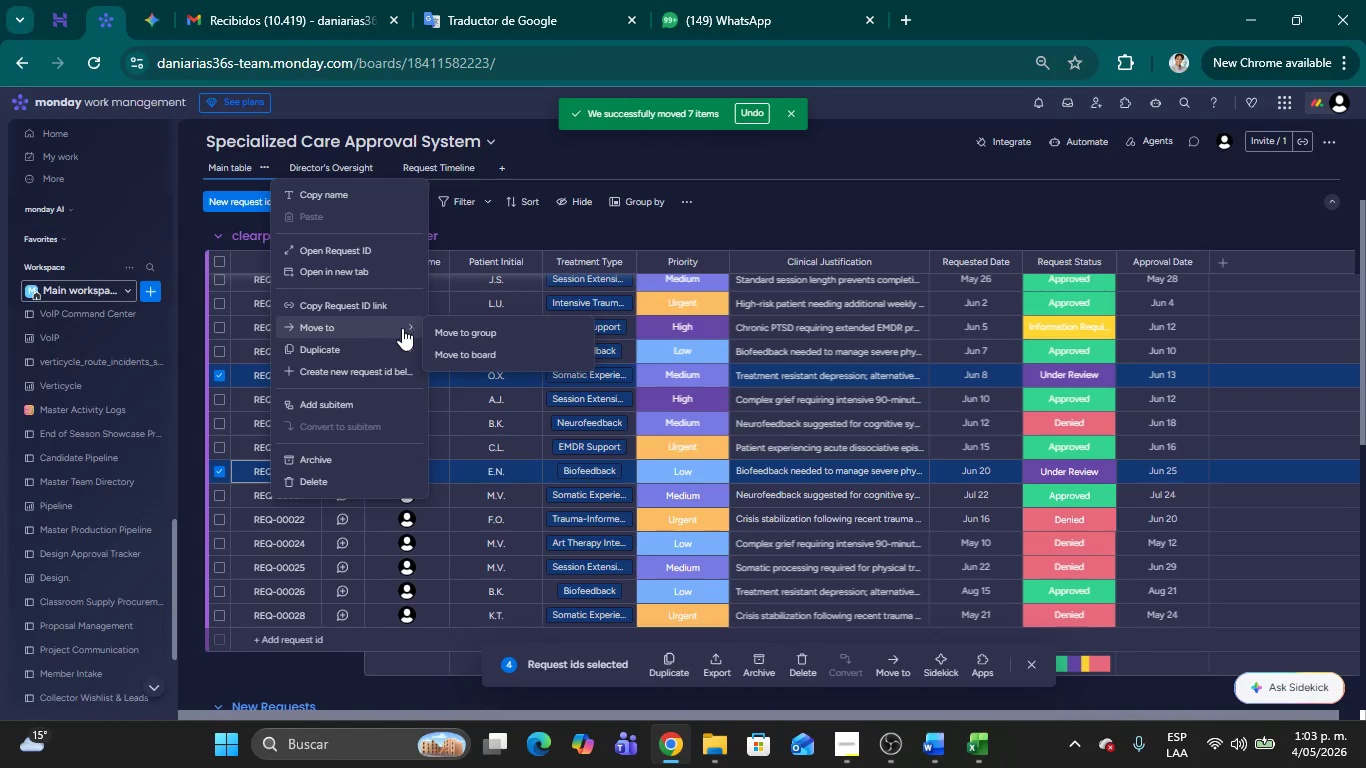 
left_click([439, 331])
 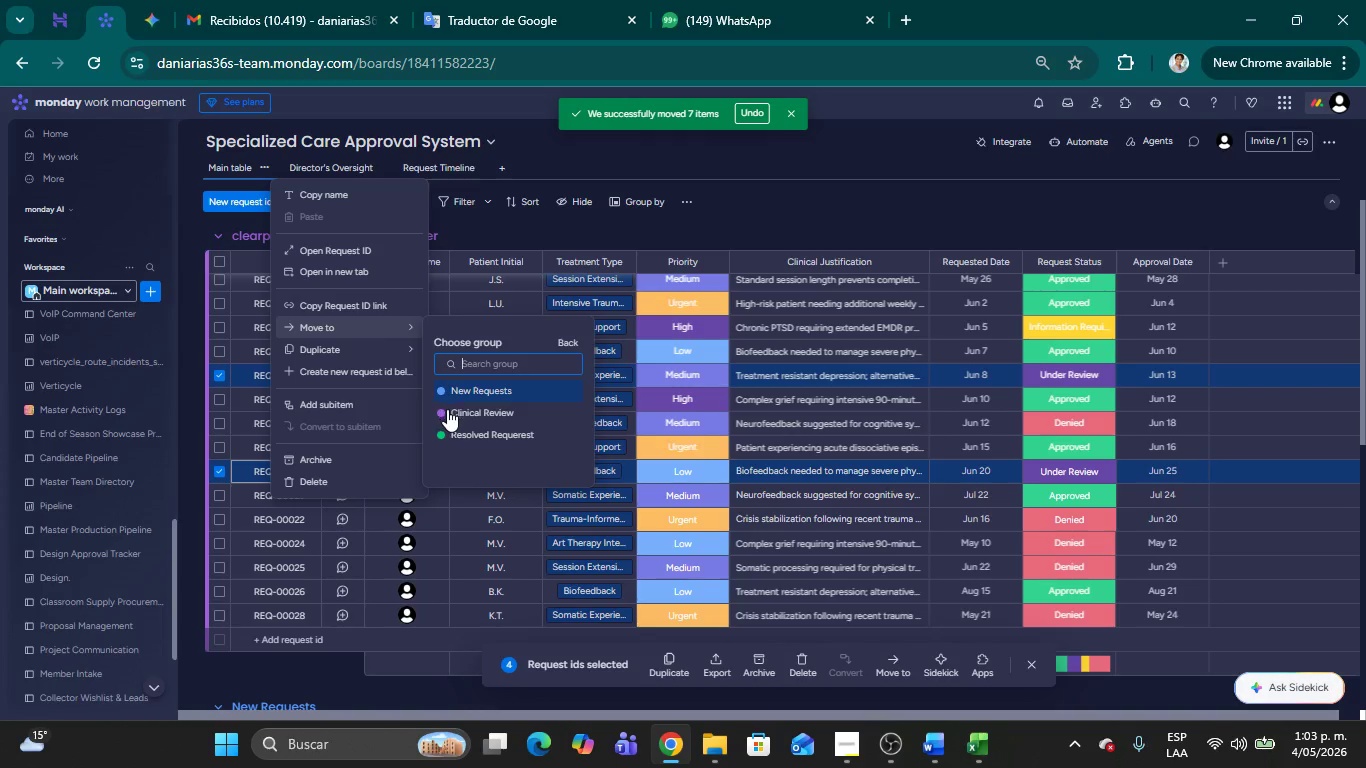 
left_click([447, 409])
 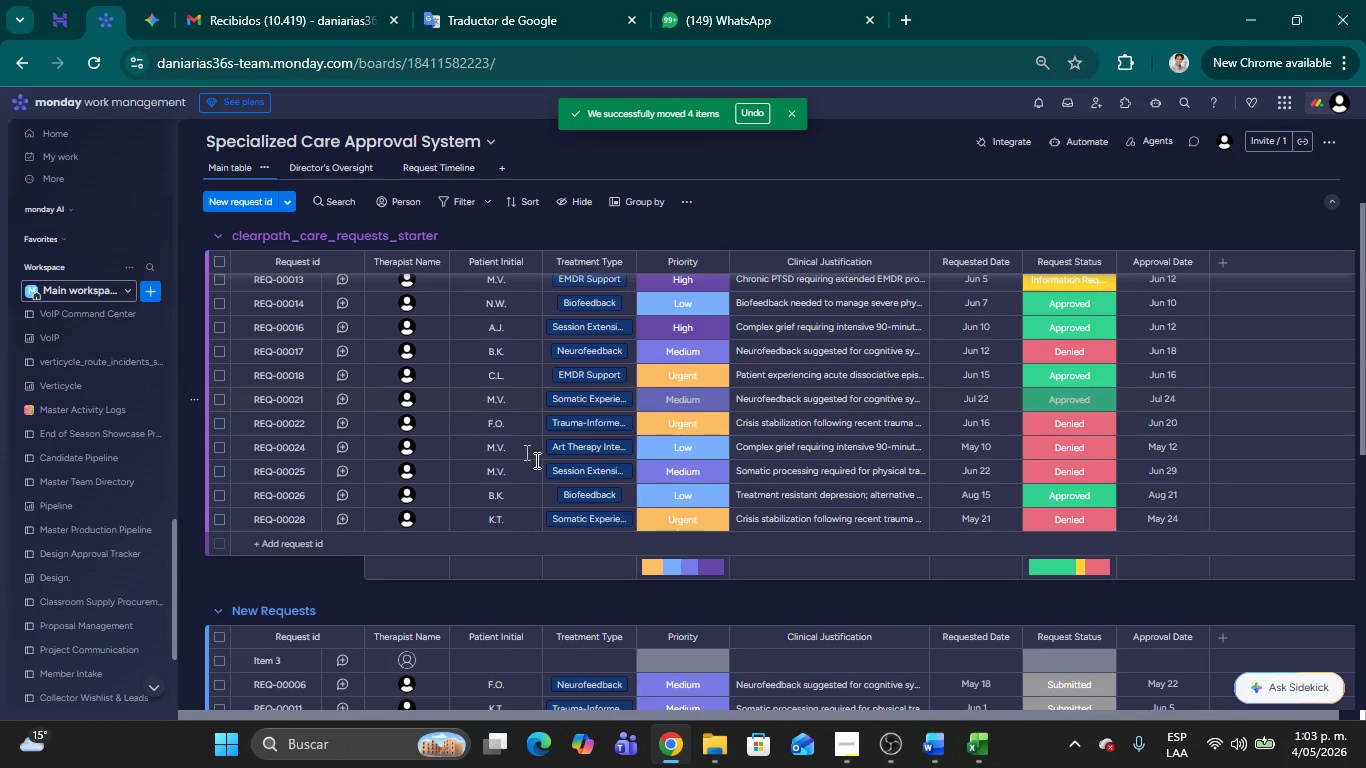 
wait(7.31)
 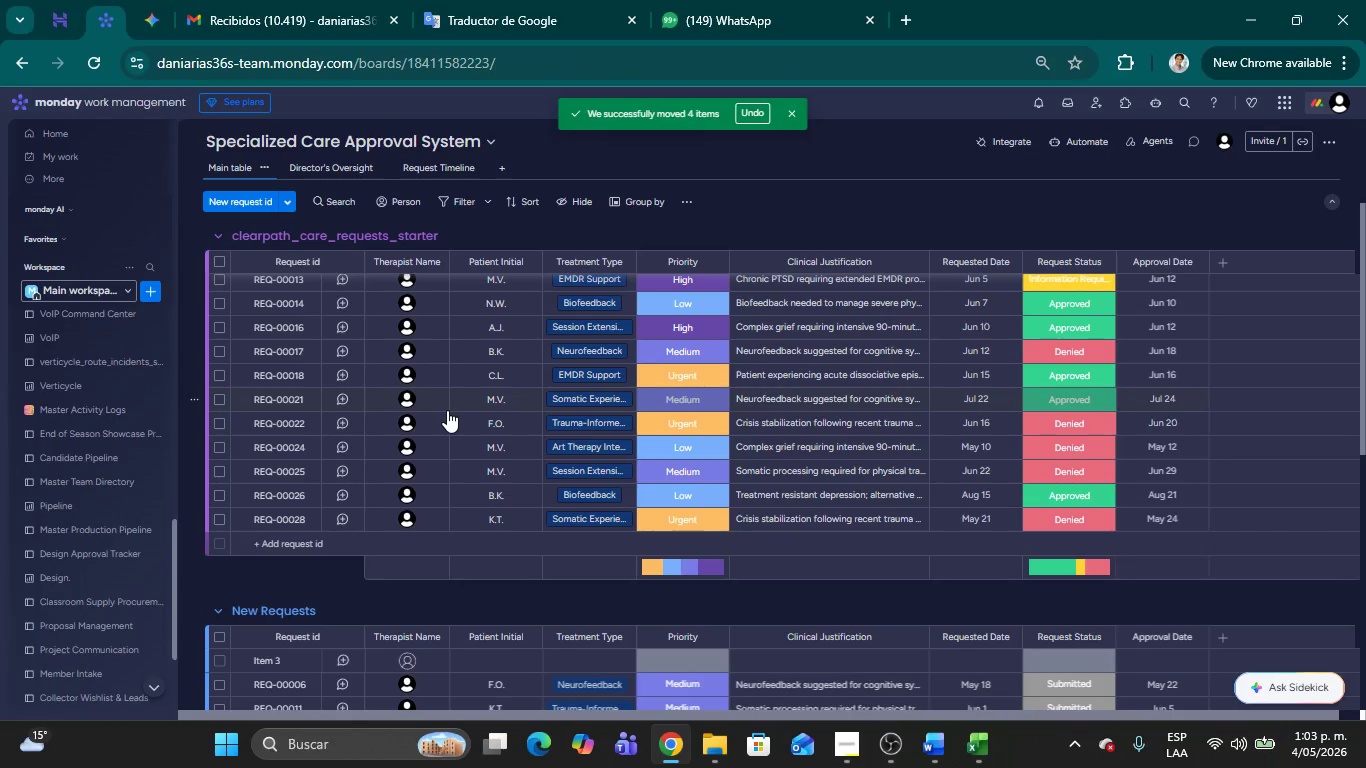 
scroll: coordinate [854, 597], scroll_direction: down, amount: 2.0
 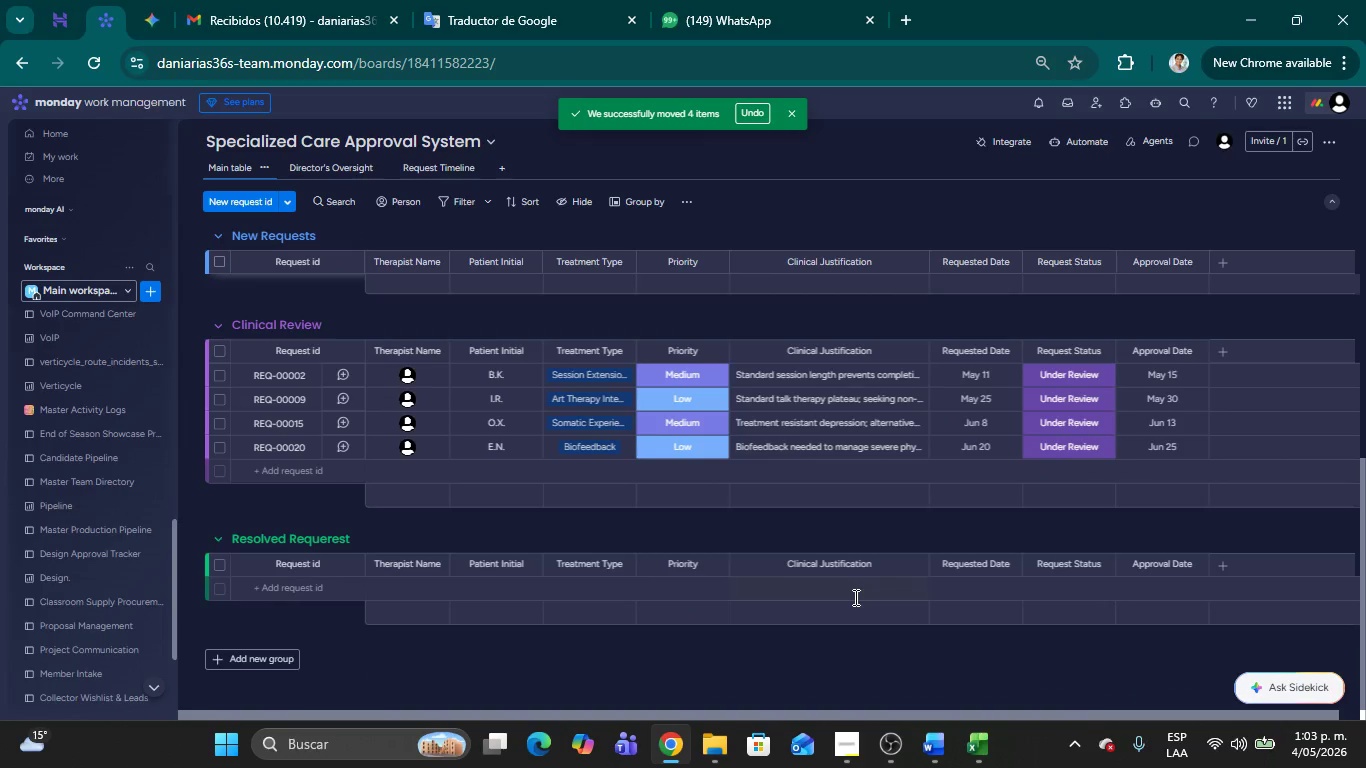 
scroll: coordinate [854, 597], scroll_direction: up, amount: 1.0
 